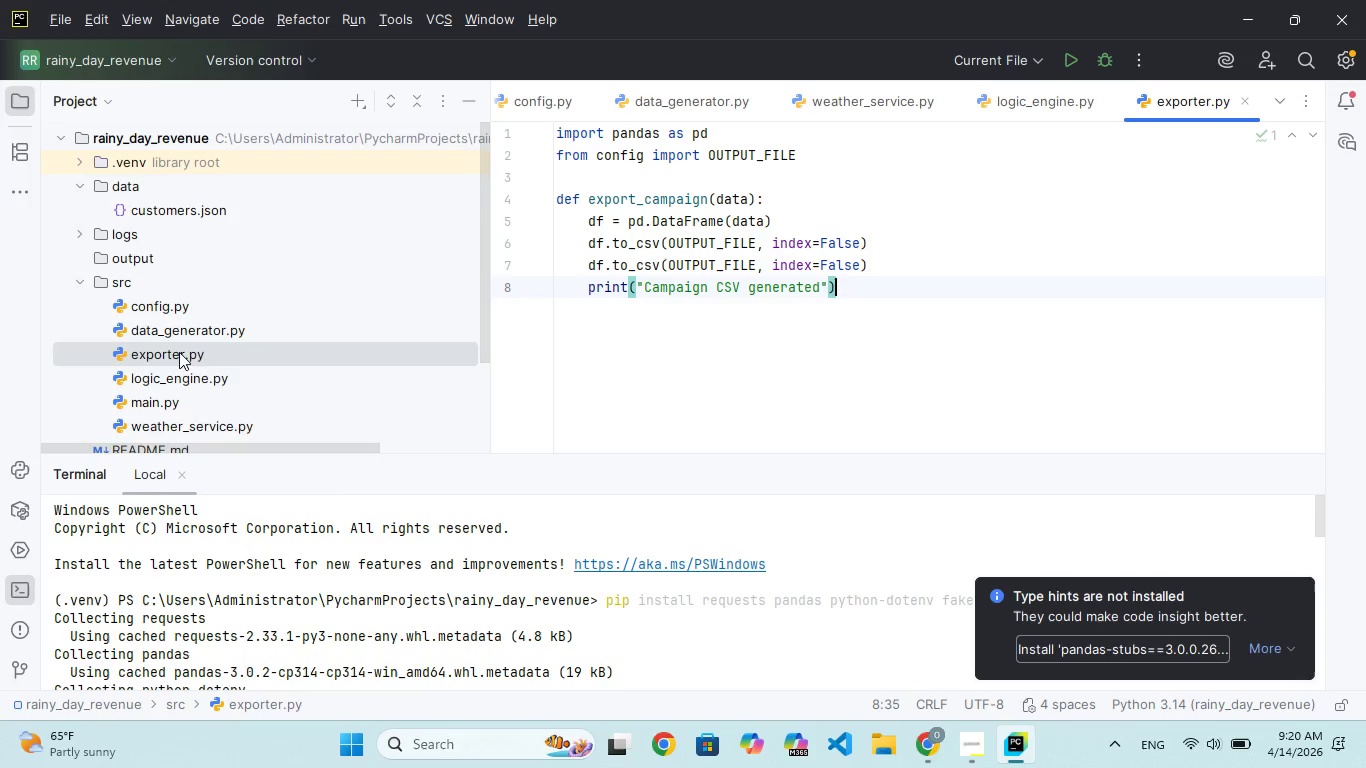 
key(ArrowRight)
 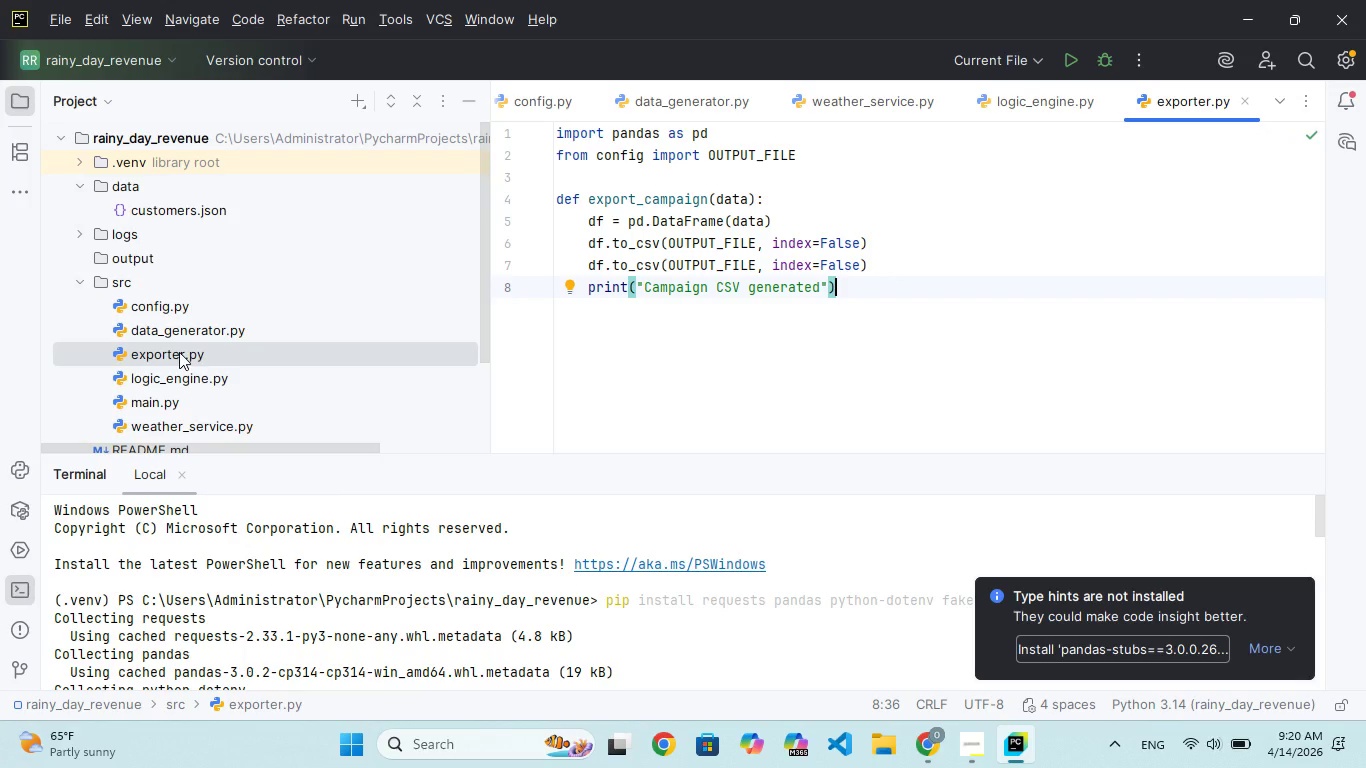 
key(Enter)
 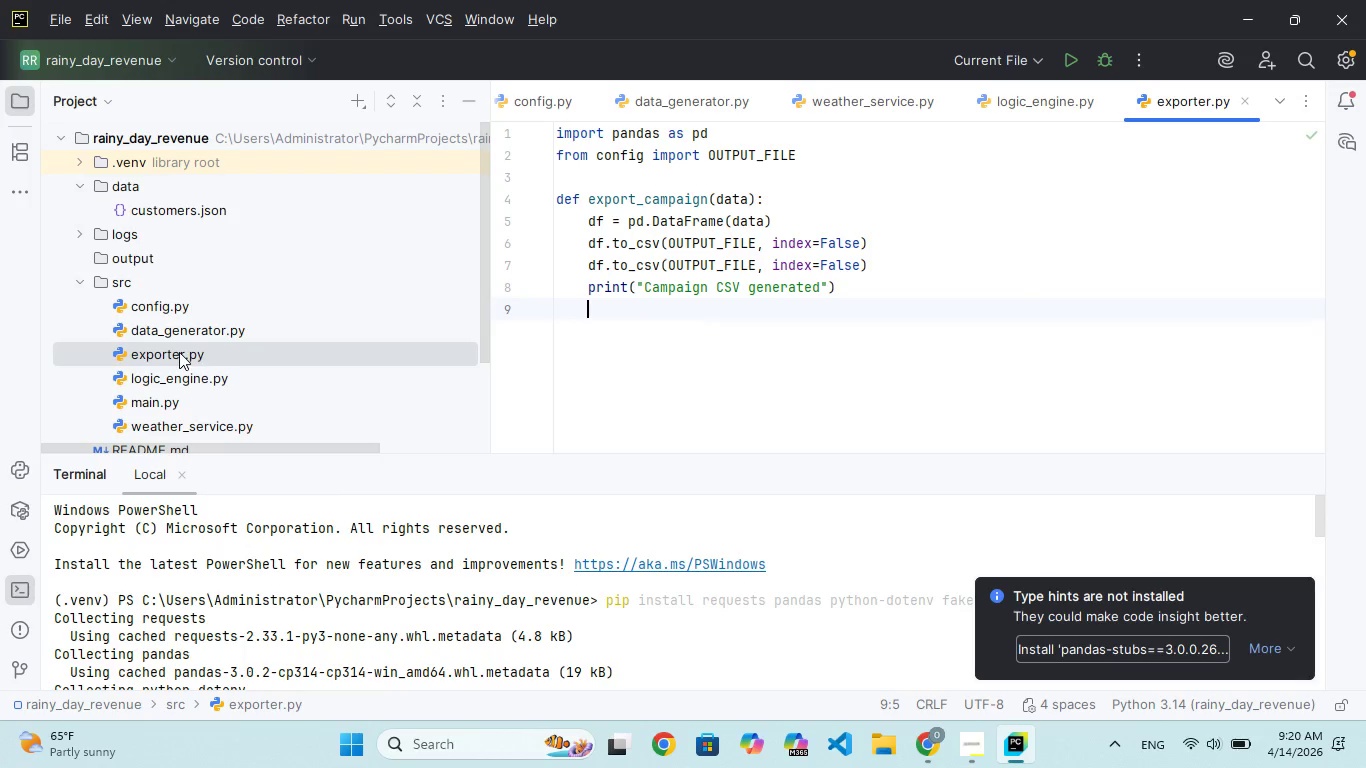 
key(Backspace)
 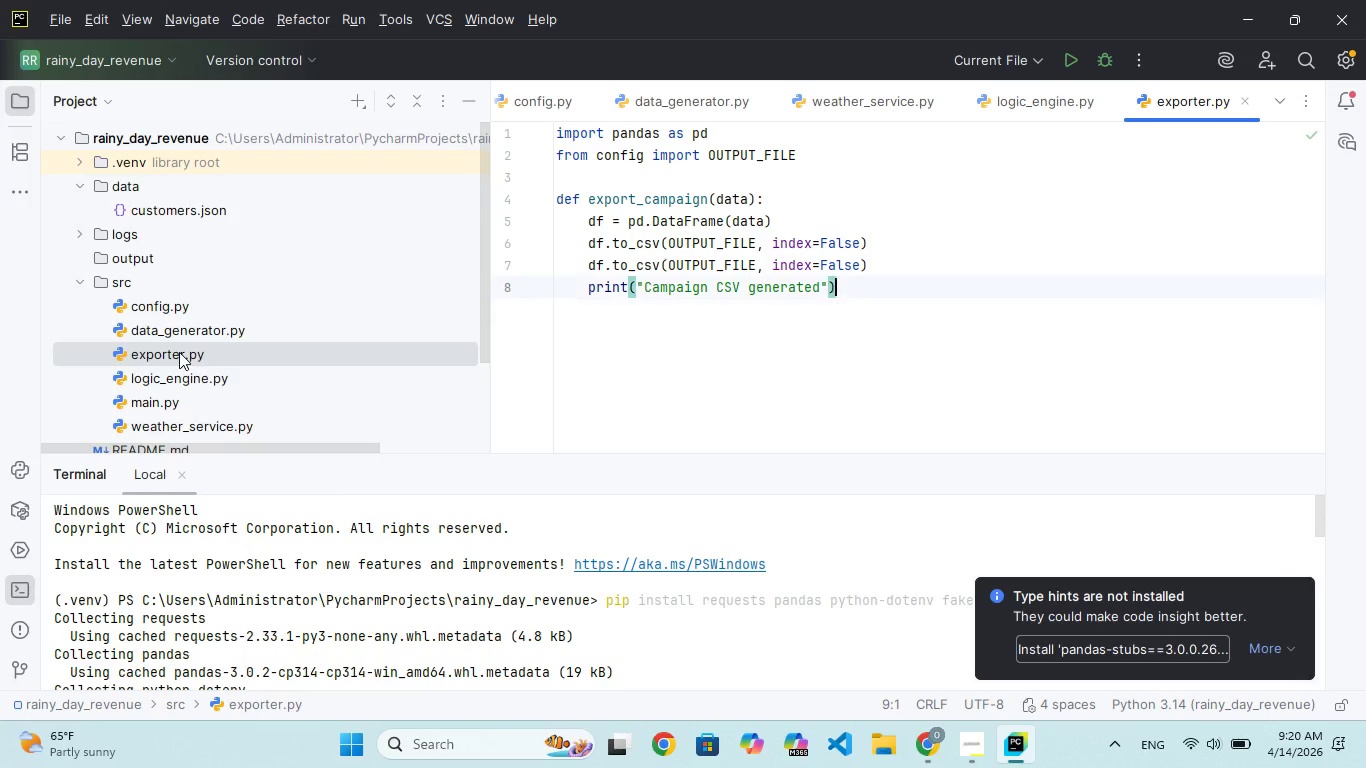 
key(Backspace)
 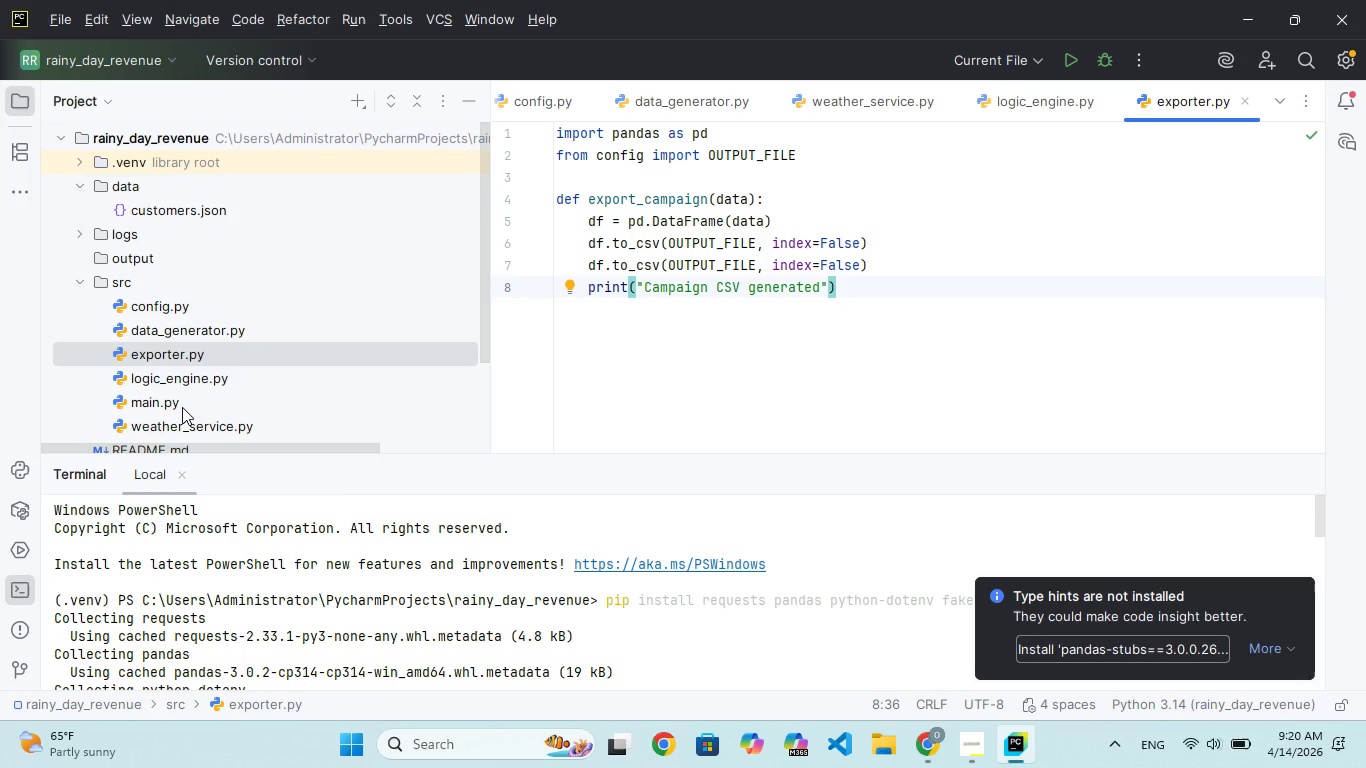 
wait(29.56)
 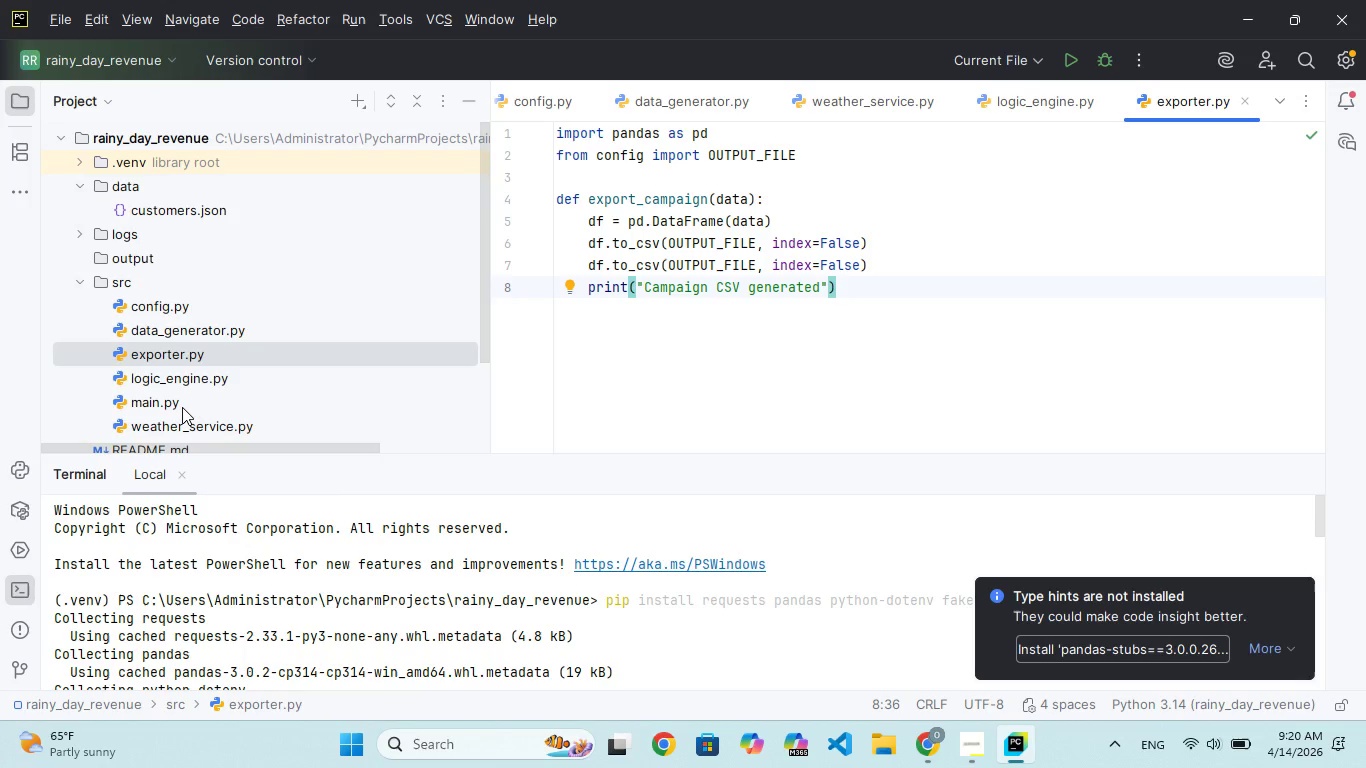 
key(ArrowUp)
 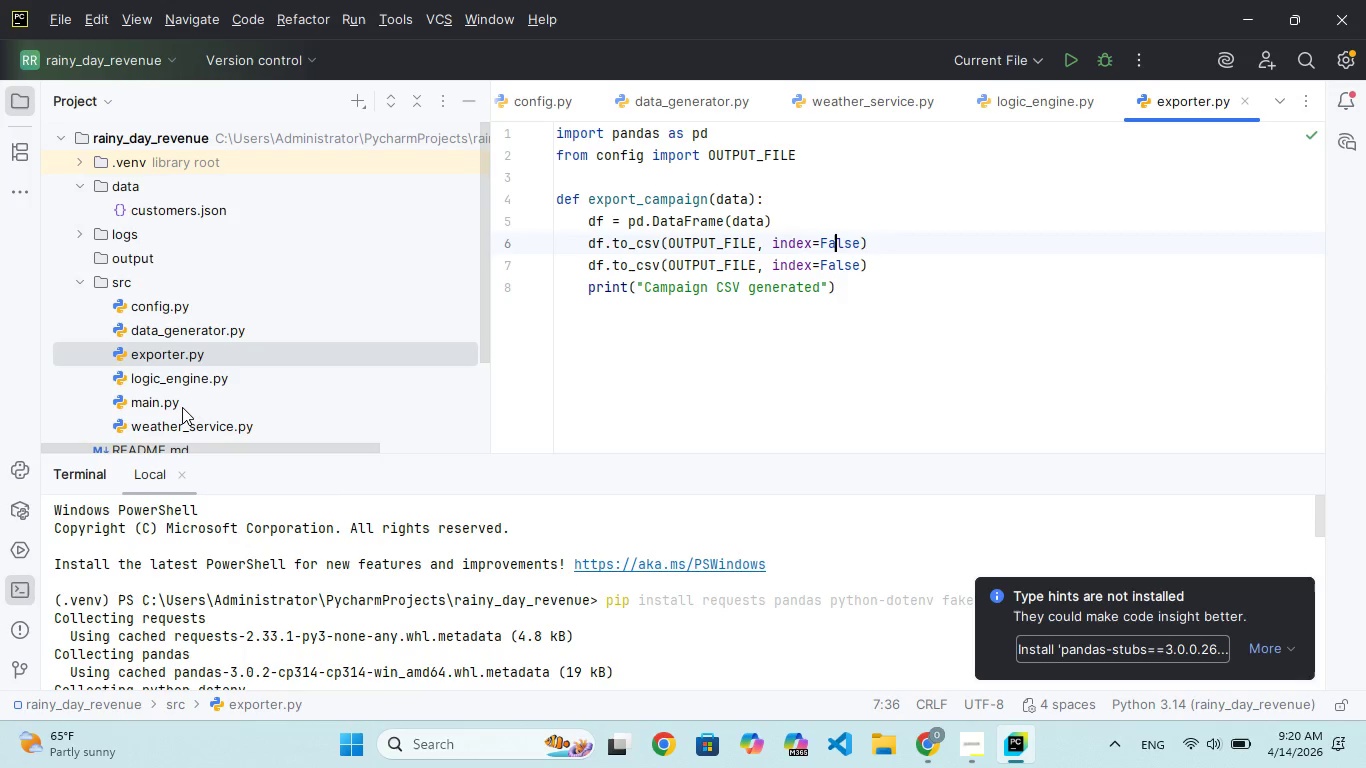 
key(ArrowUp)
 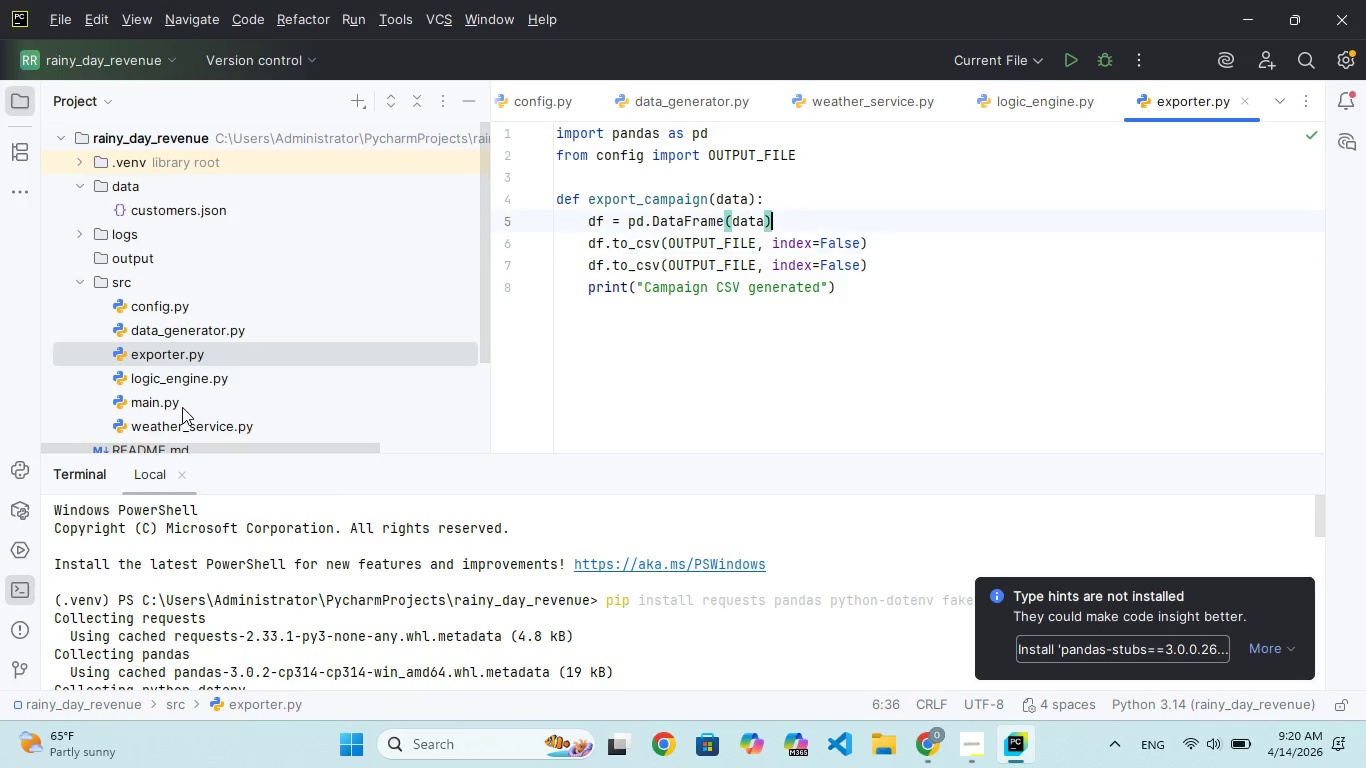 
key(ArrowUp)
 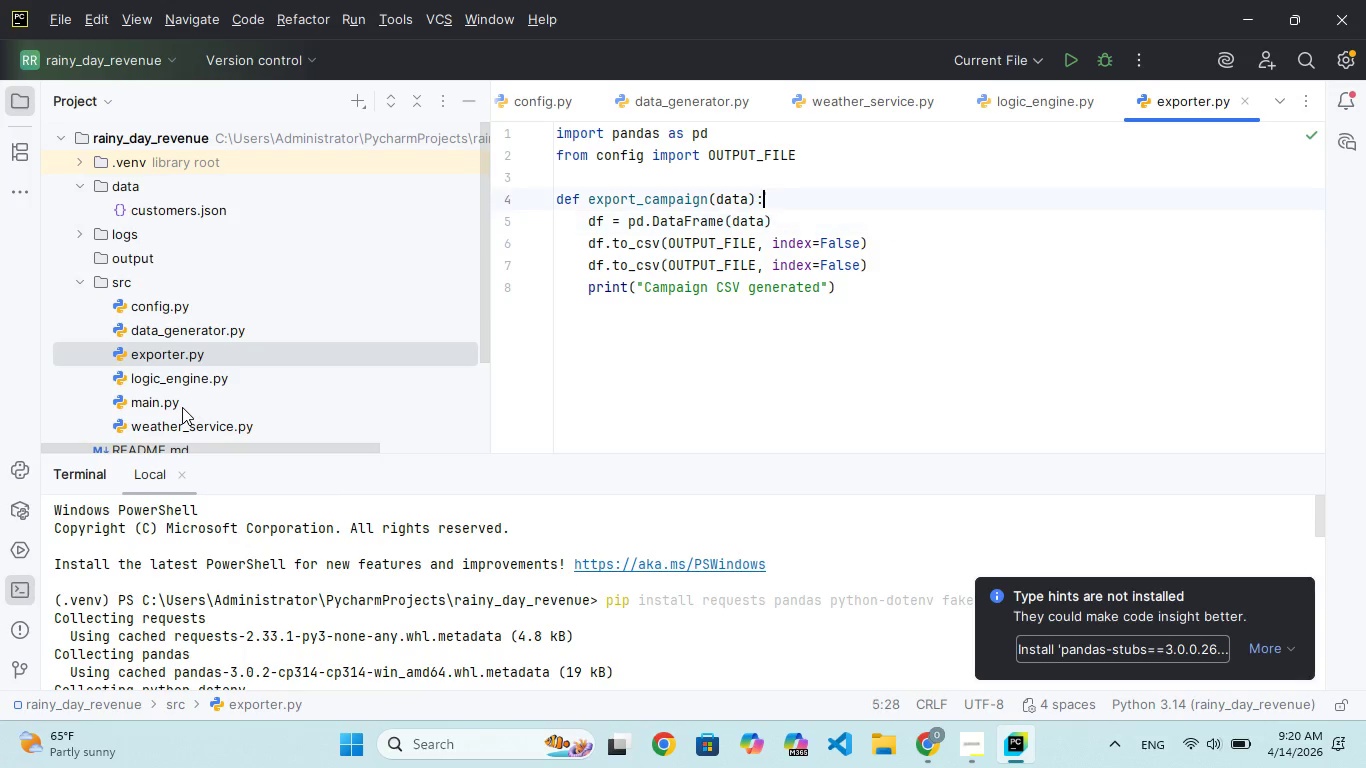 
key(ArrowUp)
 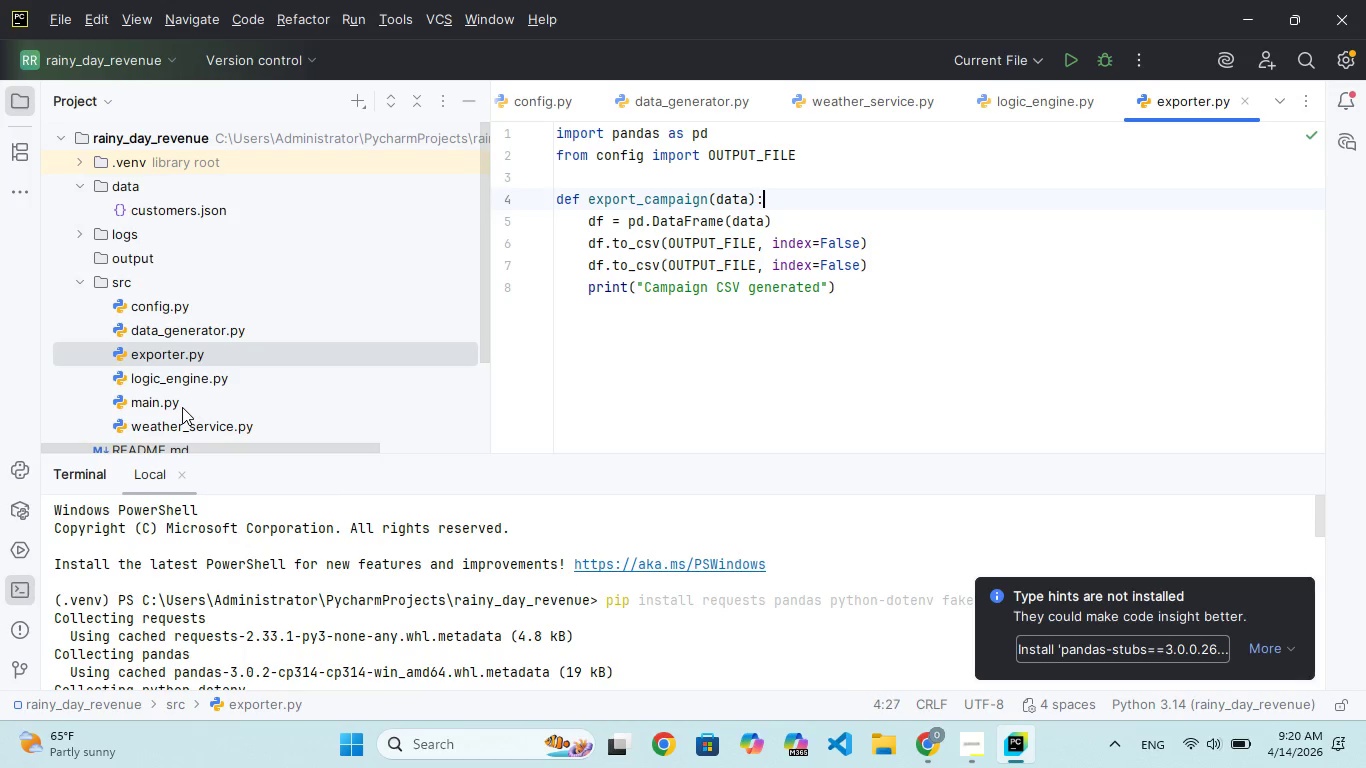 
key(ArrowUp)
 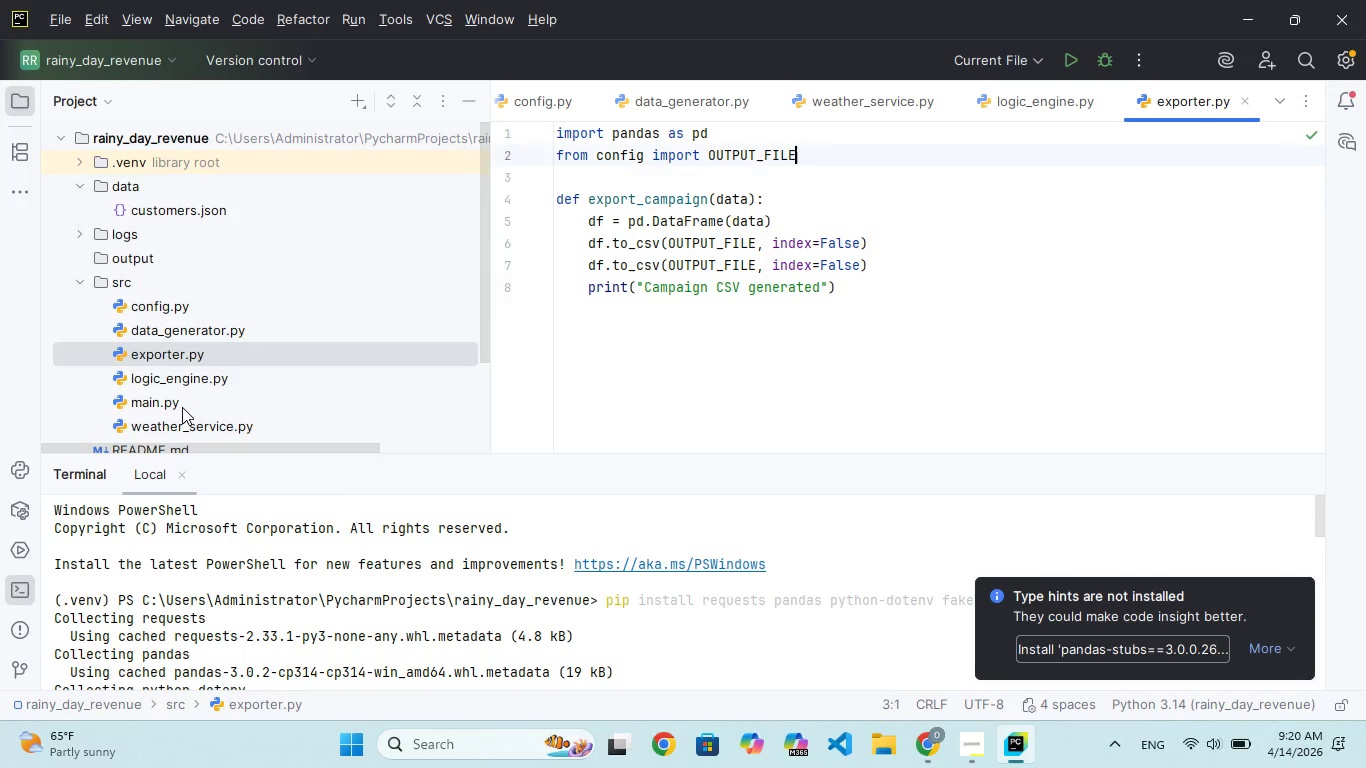 
key(ArrowUp)
 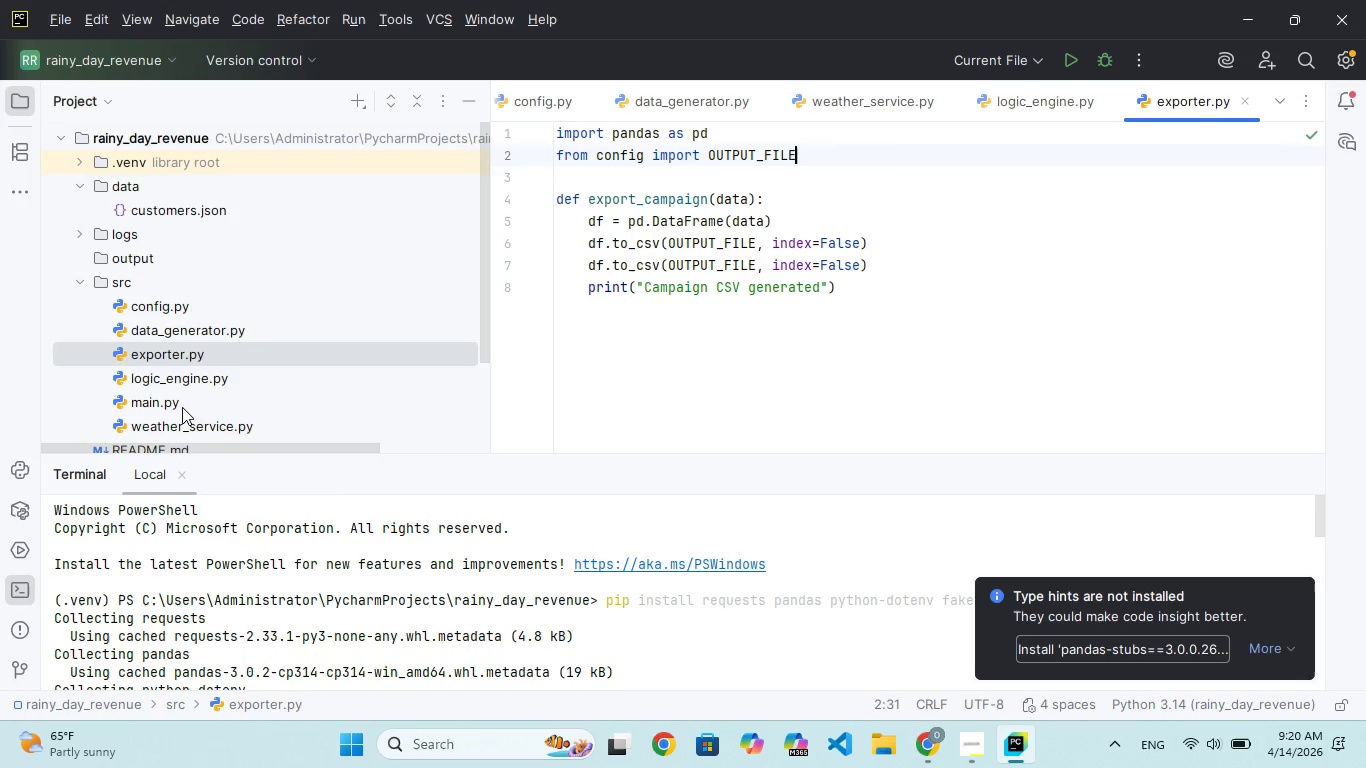 
key(ArrowUp)
 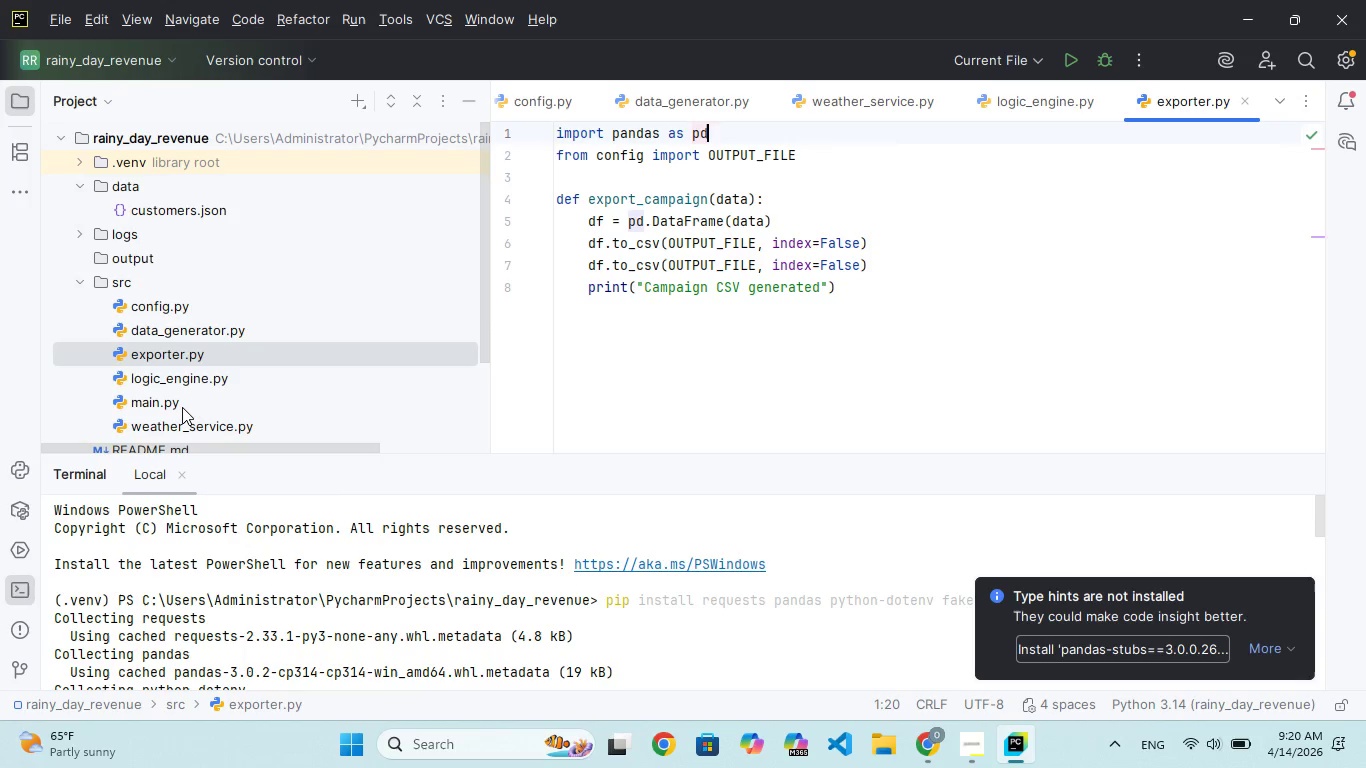 
key(ArrowUp)
 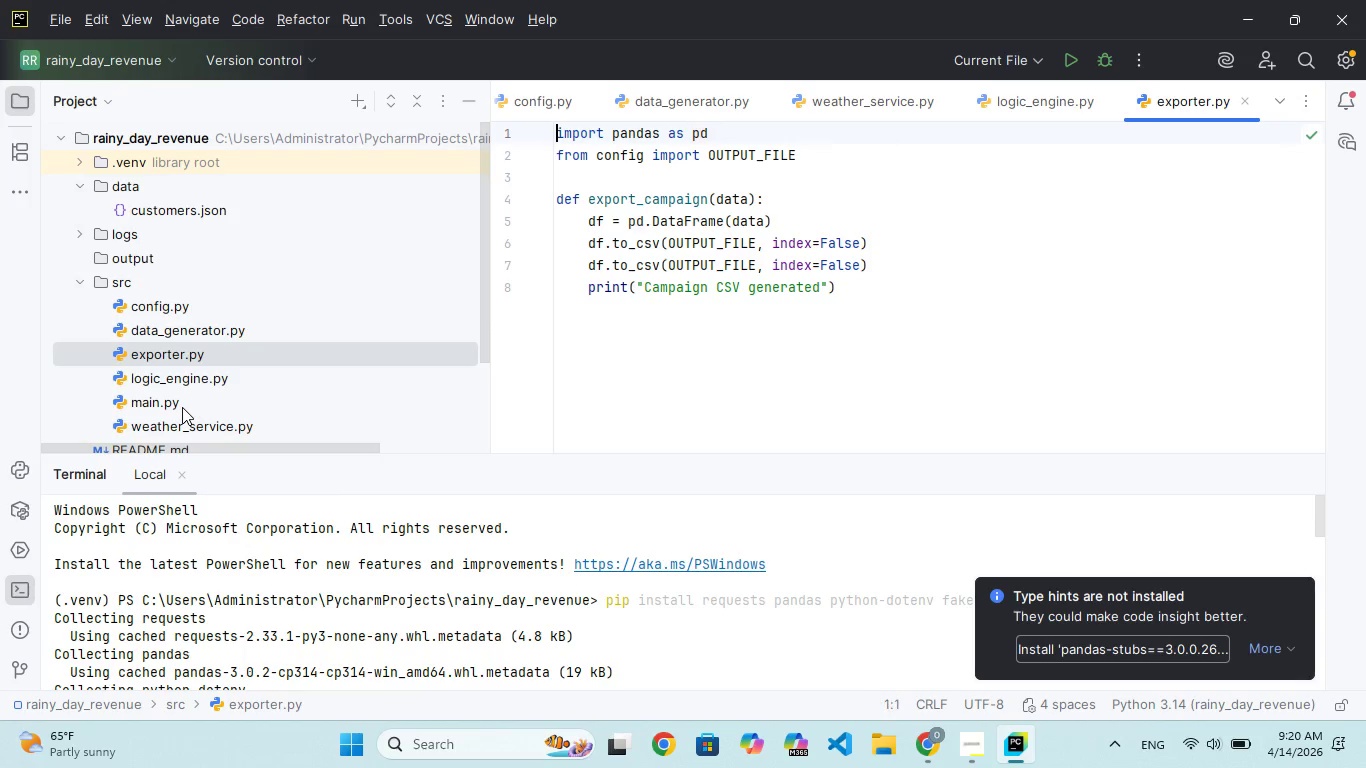 
key(ArrowUp)
 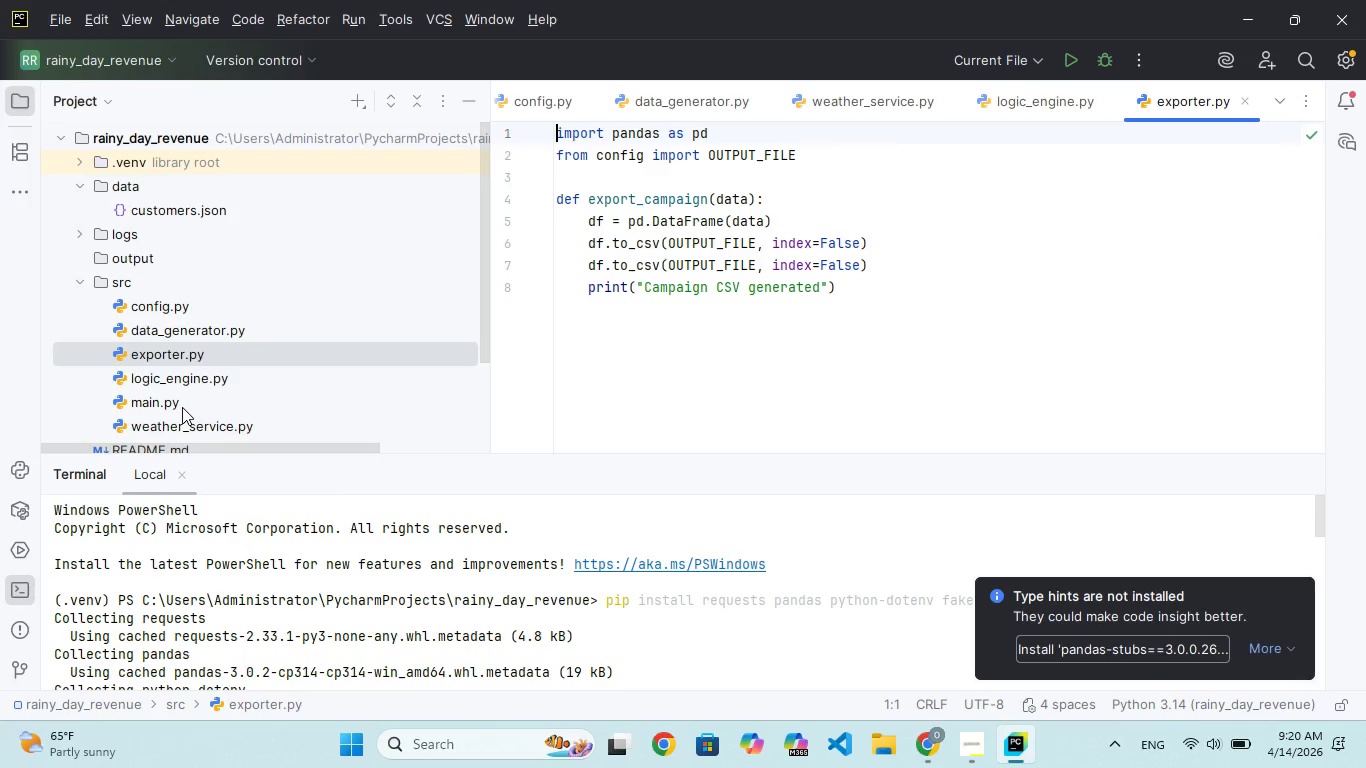 
key(ArrowUp)
 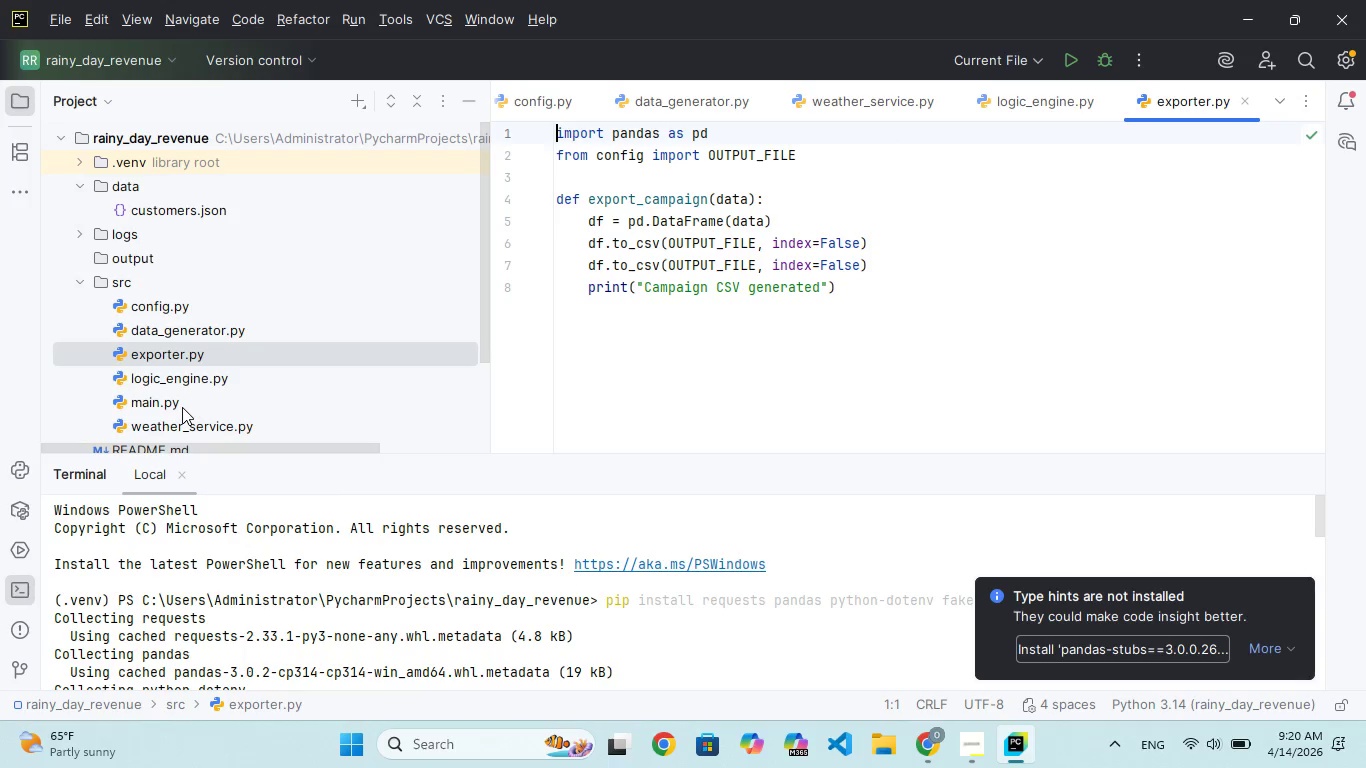 
key(ArrowUp)
 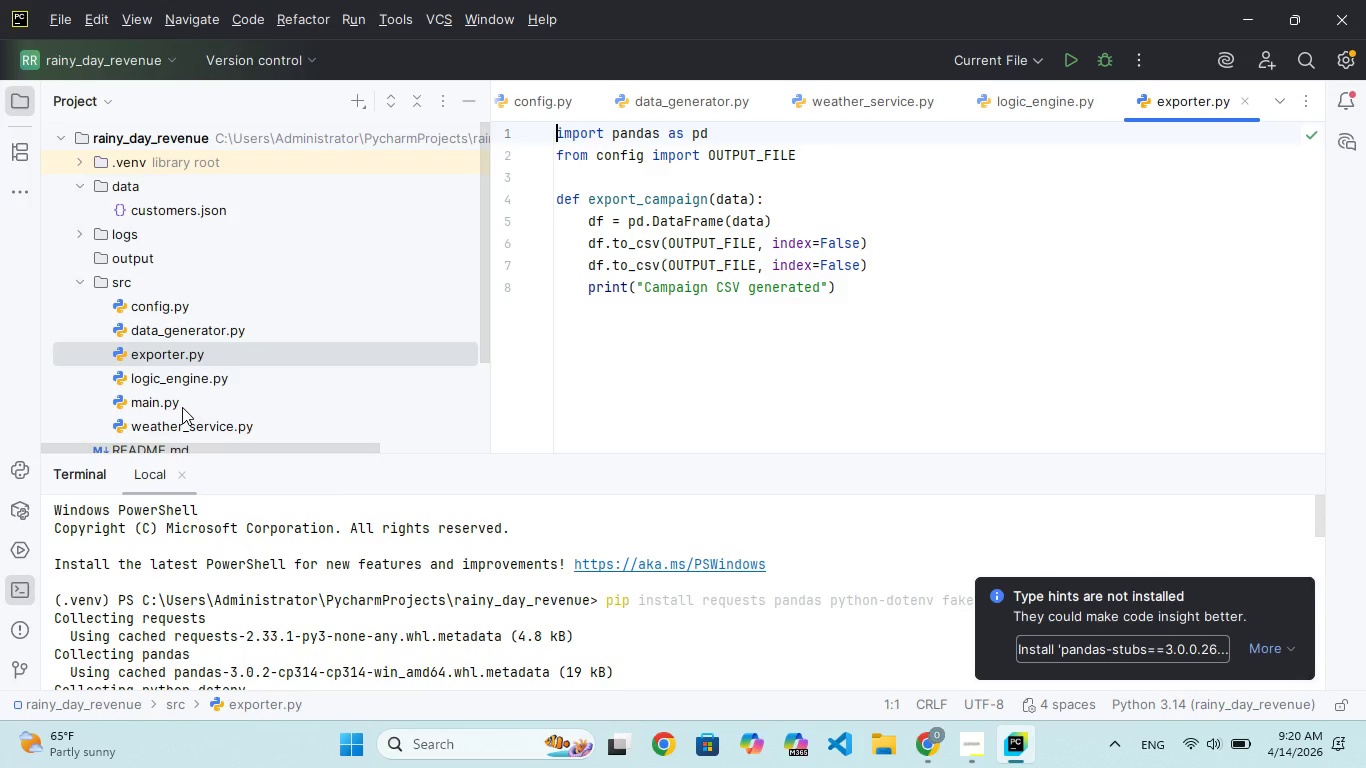 
key(ArrowUp)
 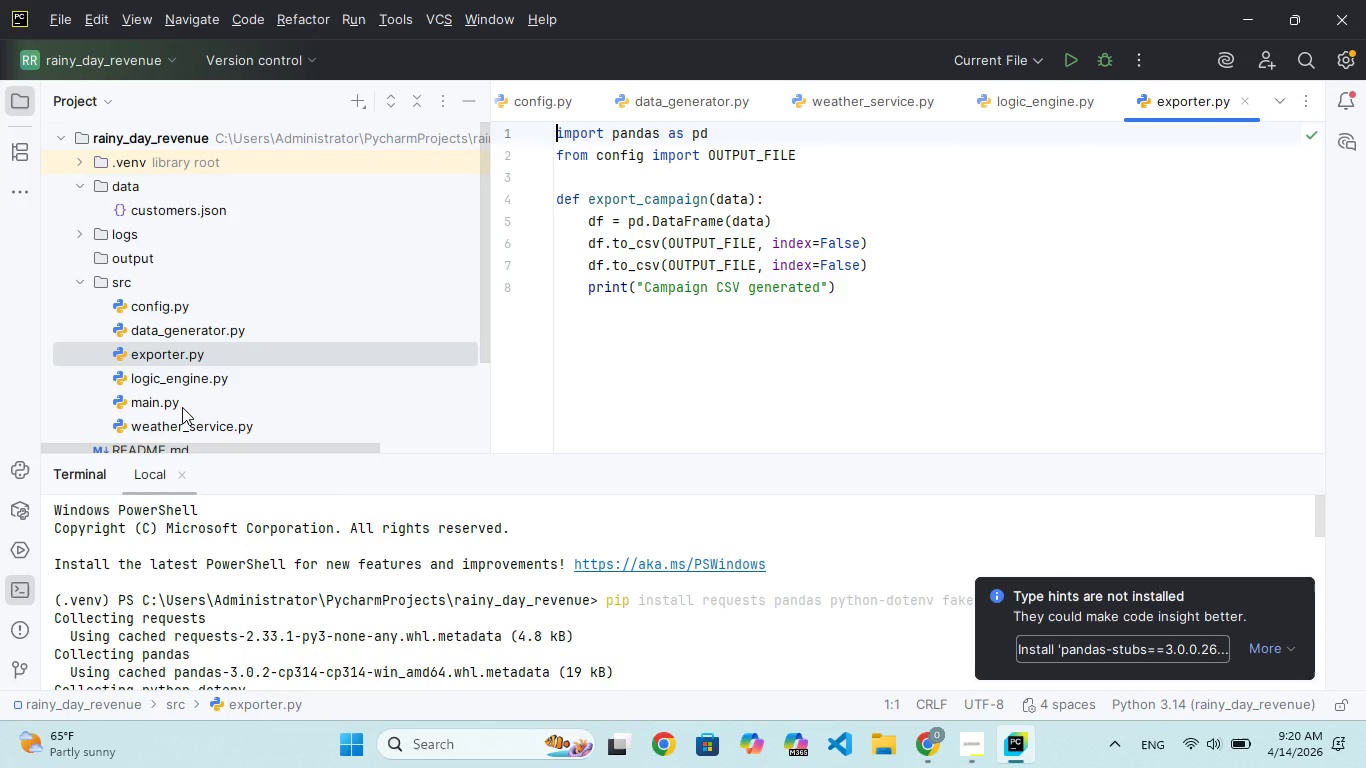 
key(ArrowUp)
 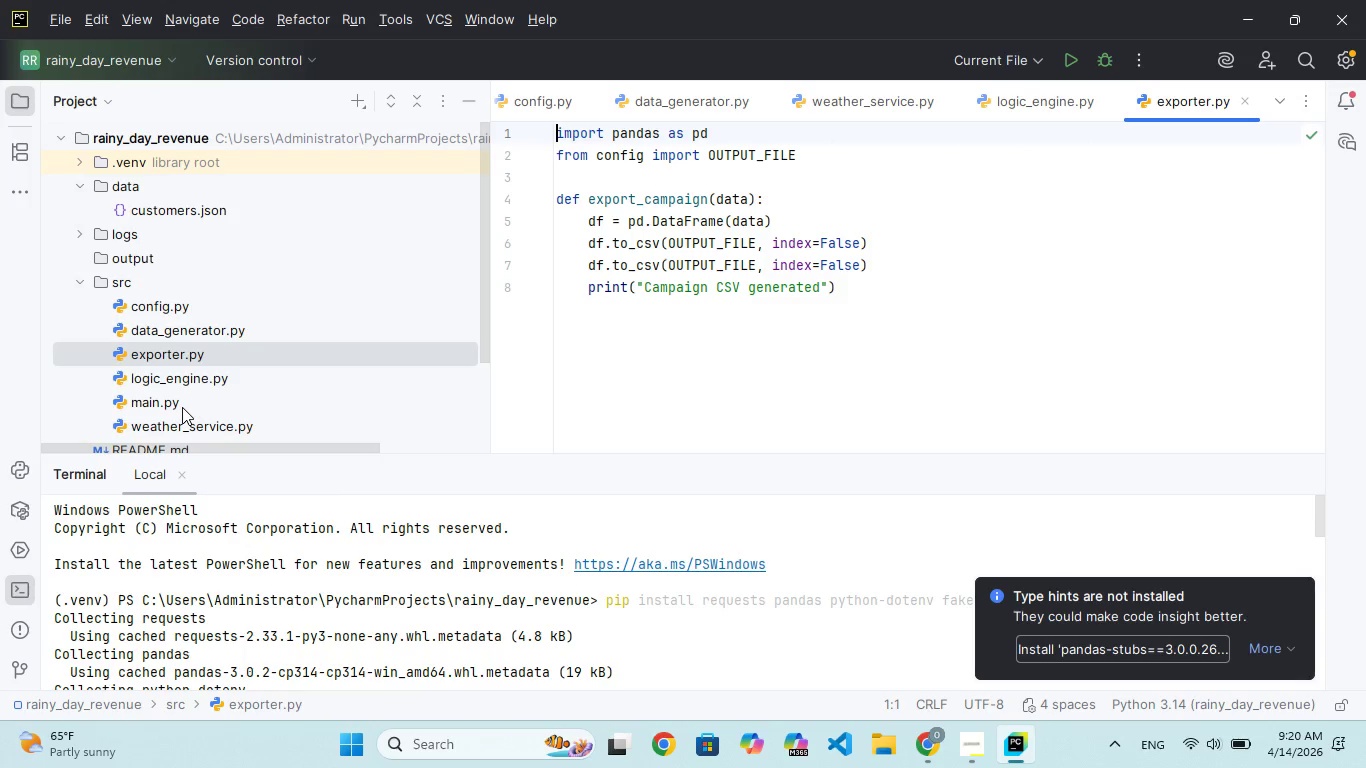 
key(ArrowUp)
 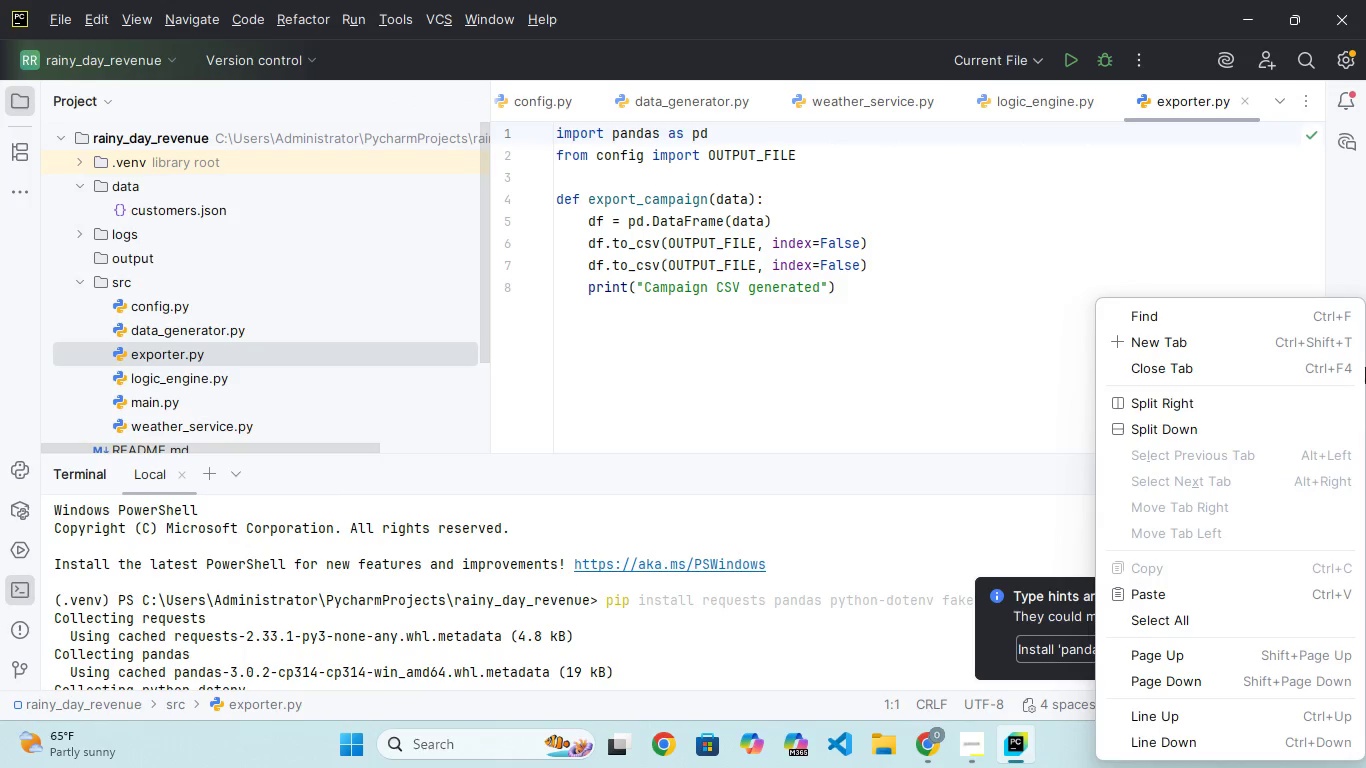 
left_click([991, 252])
 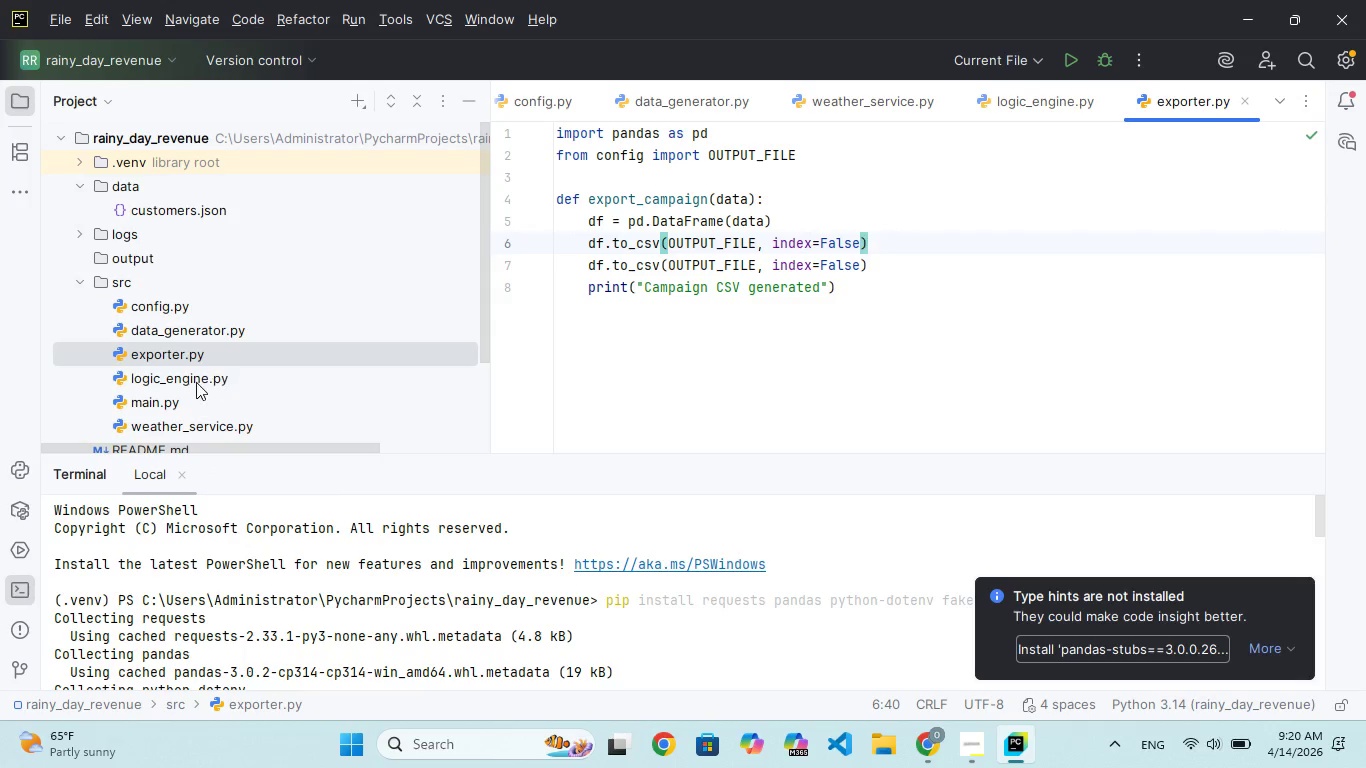 
double_click([188, 396])
 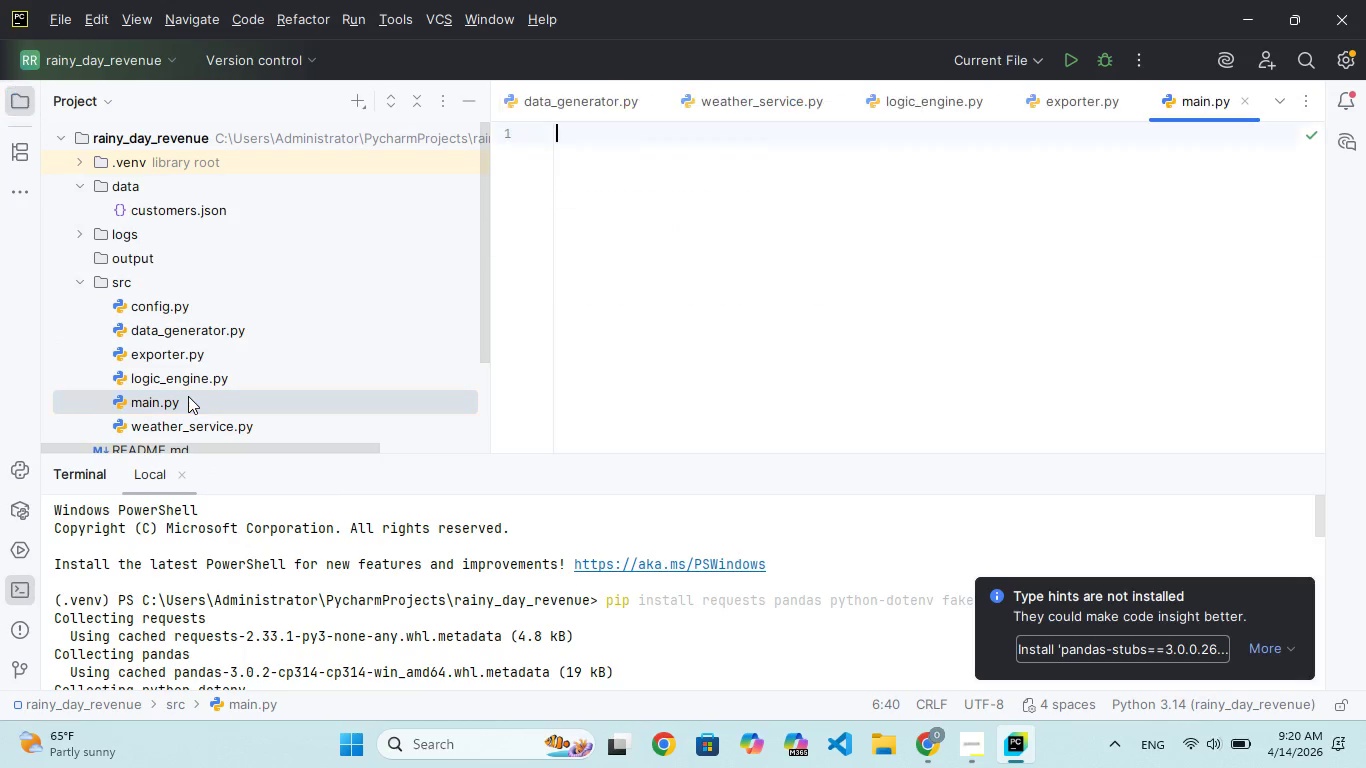 
triple_click([188, 396])
 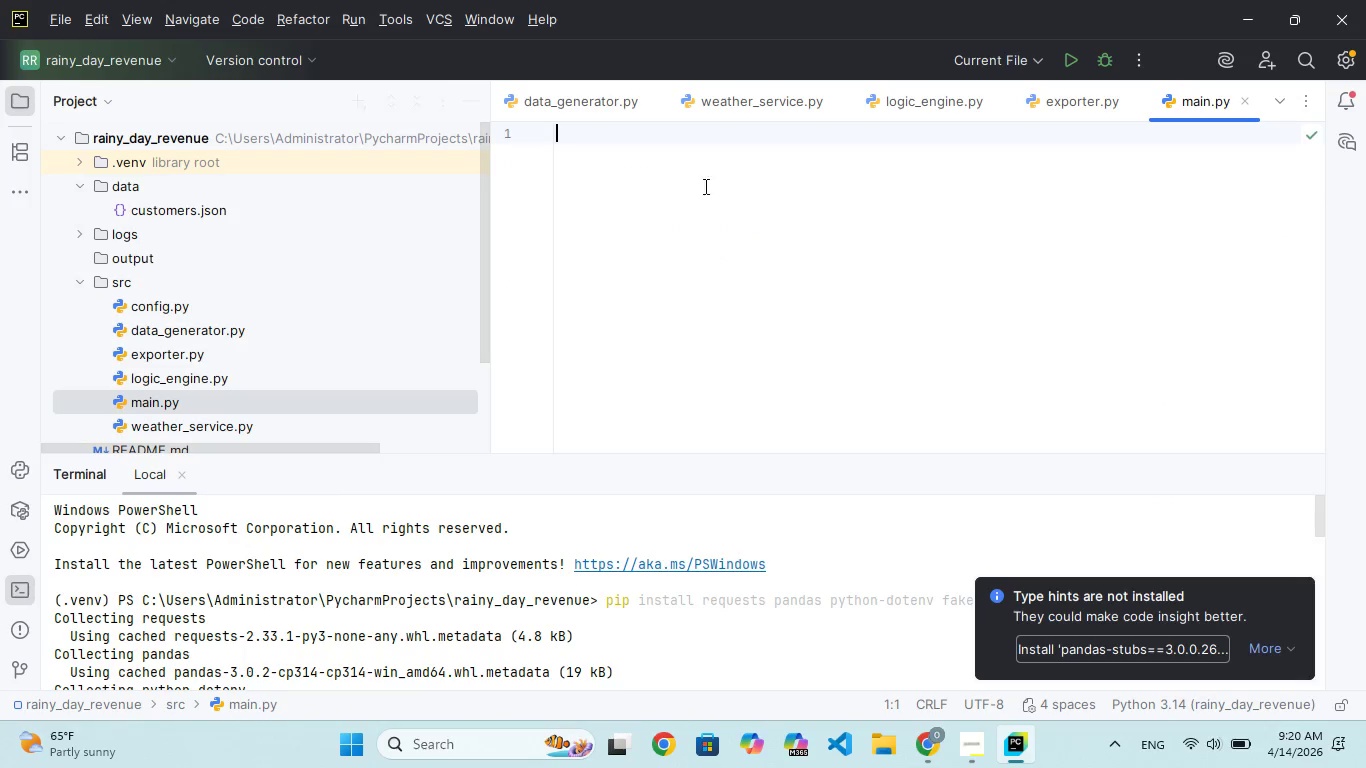 
left_click([721, 152])
 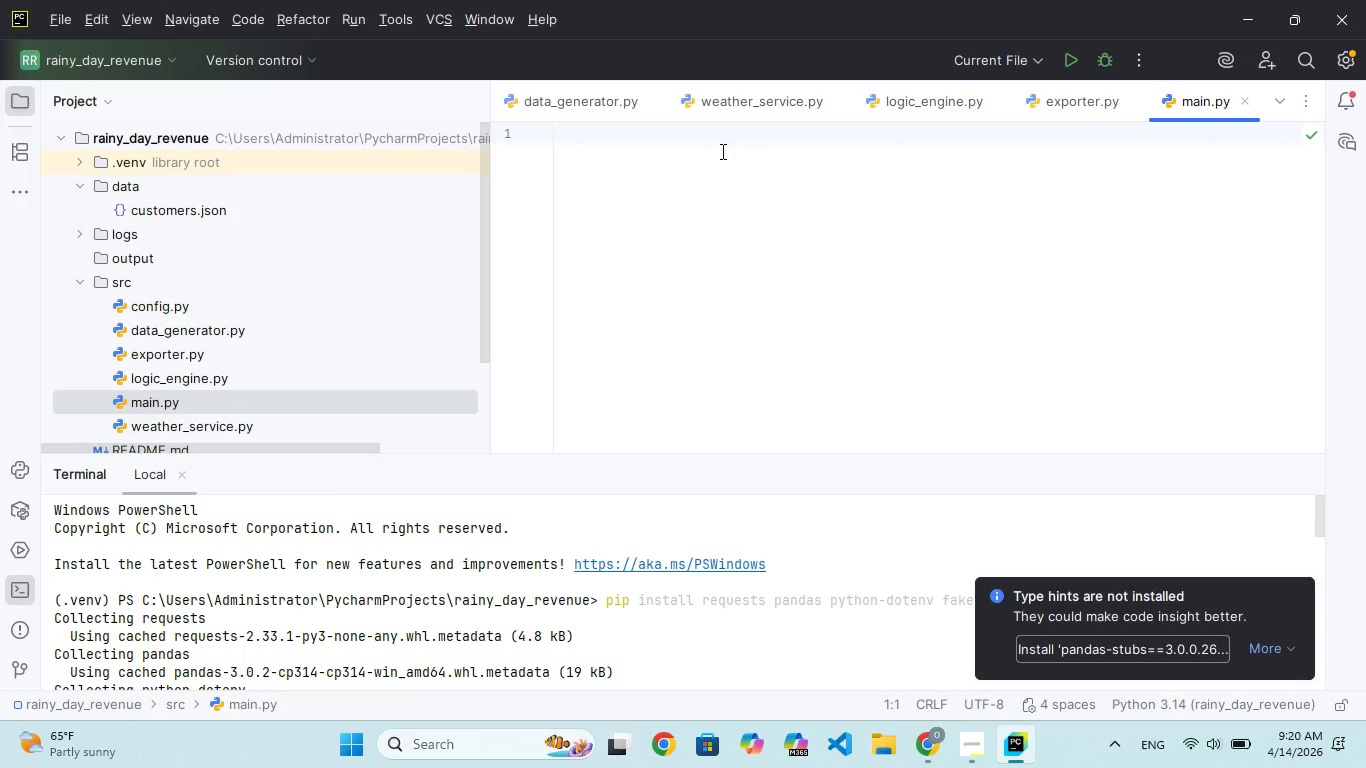 
wait(6.45)
 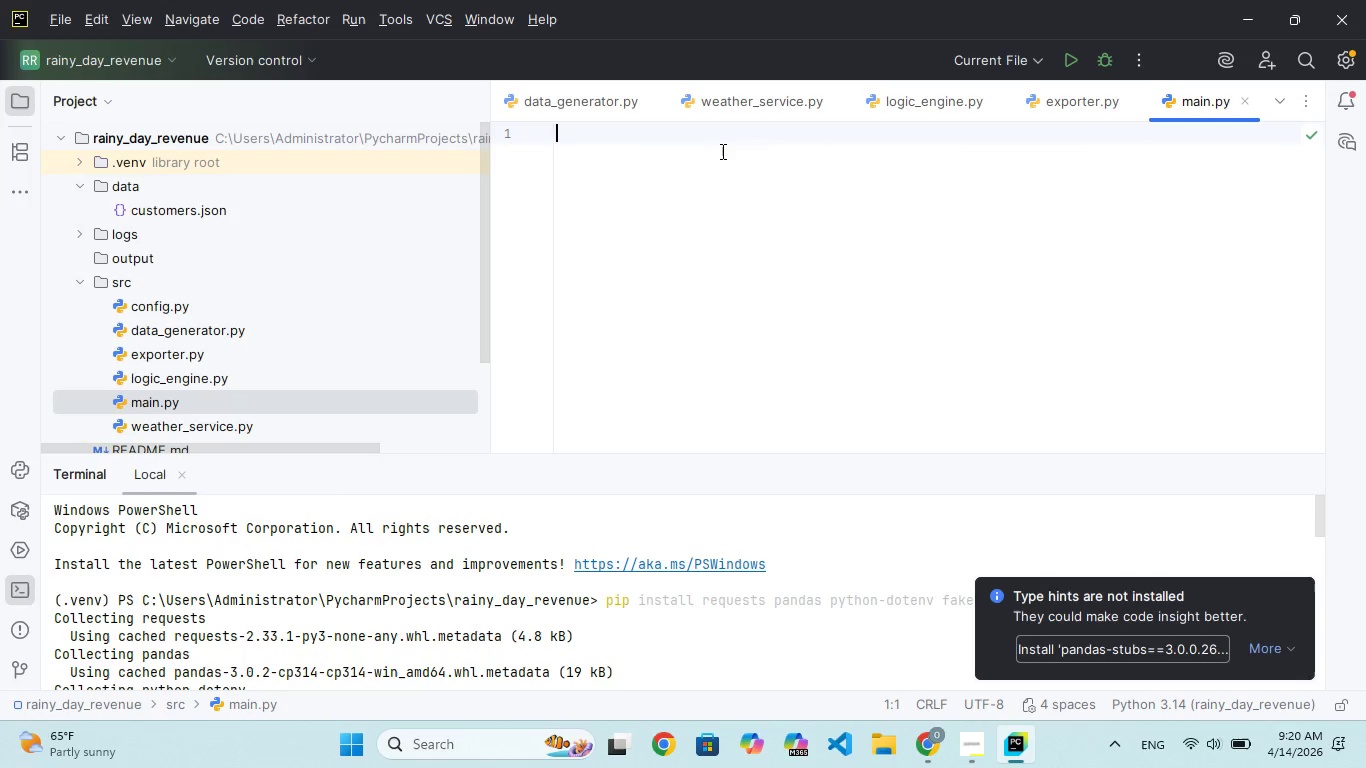 
type(imort jon)
 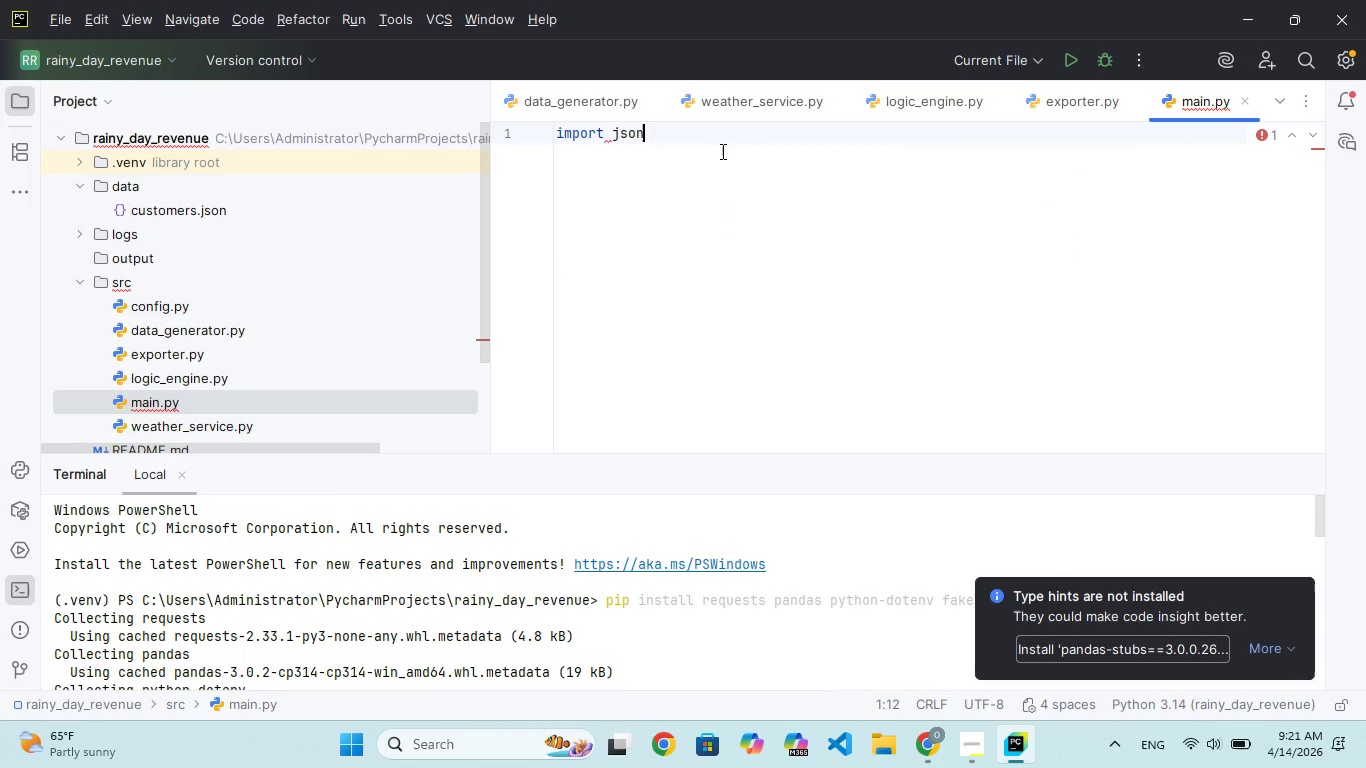 
hold_key(key=P, duration=0.44)
 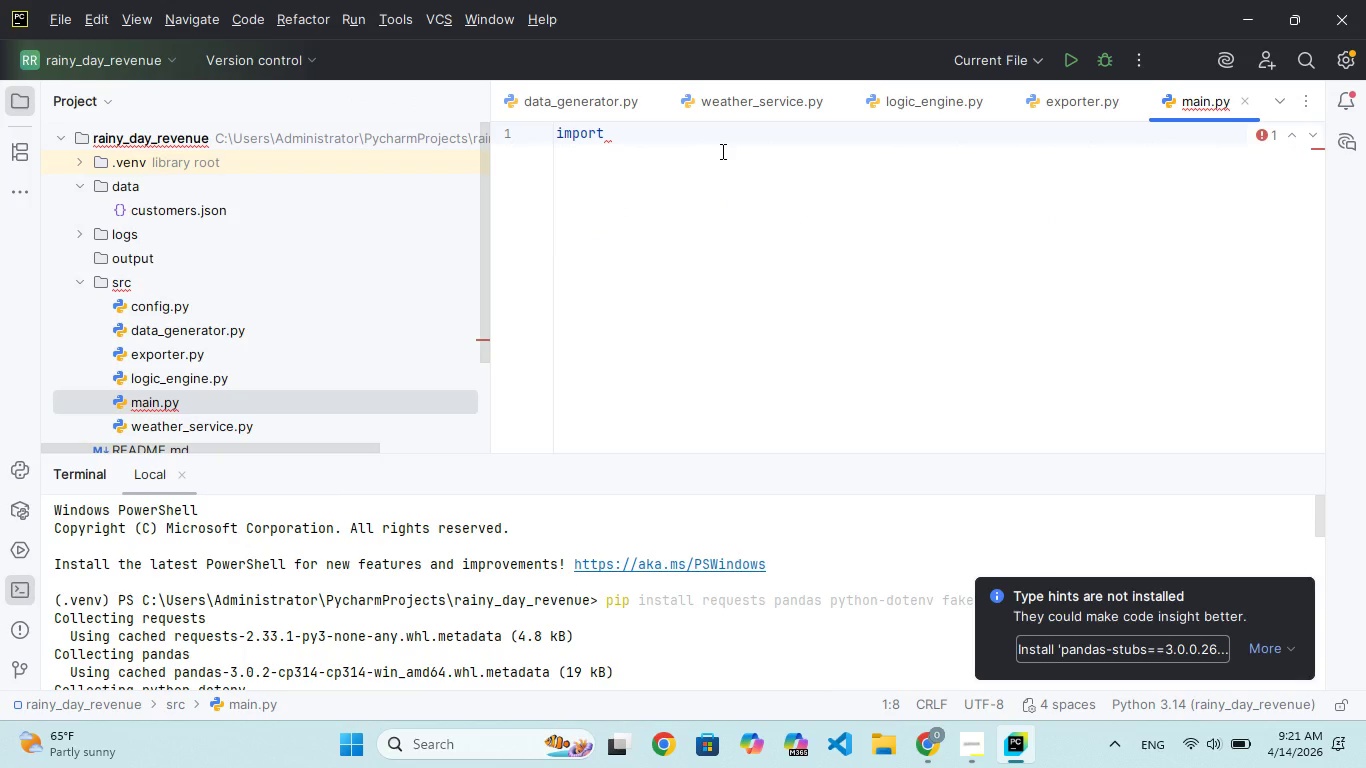 
hold_key(key=S, duration=0.36)
 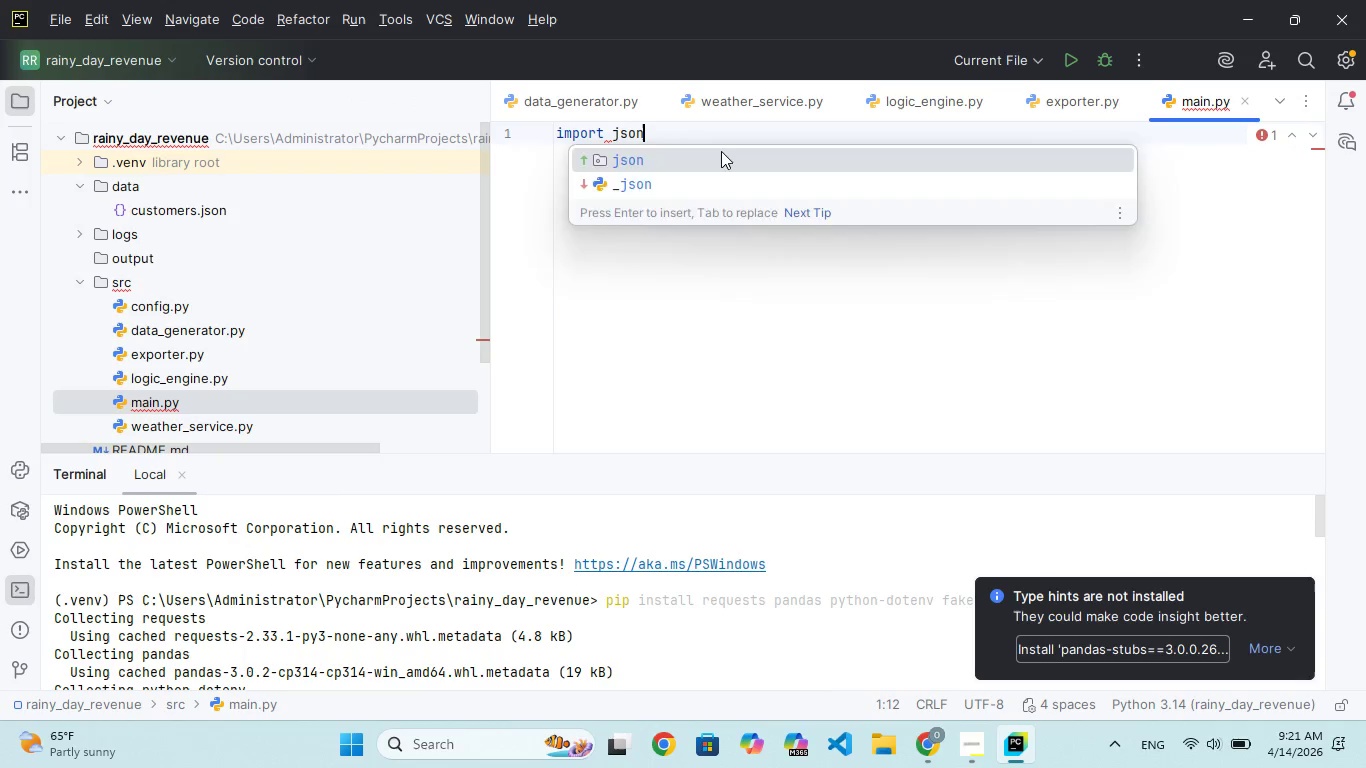 
key(Enter)
 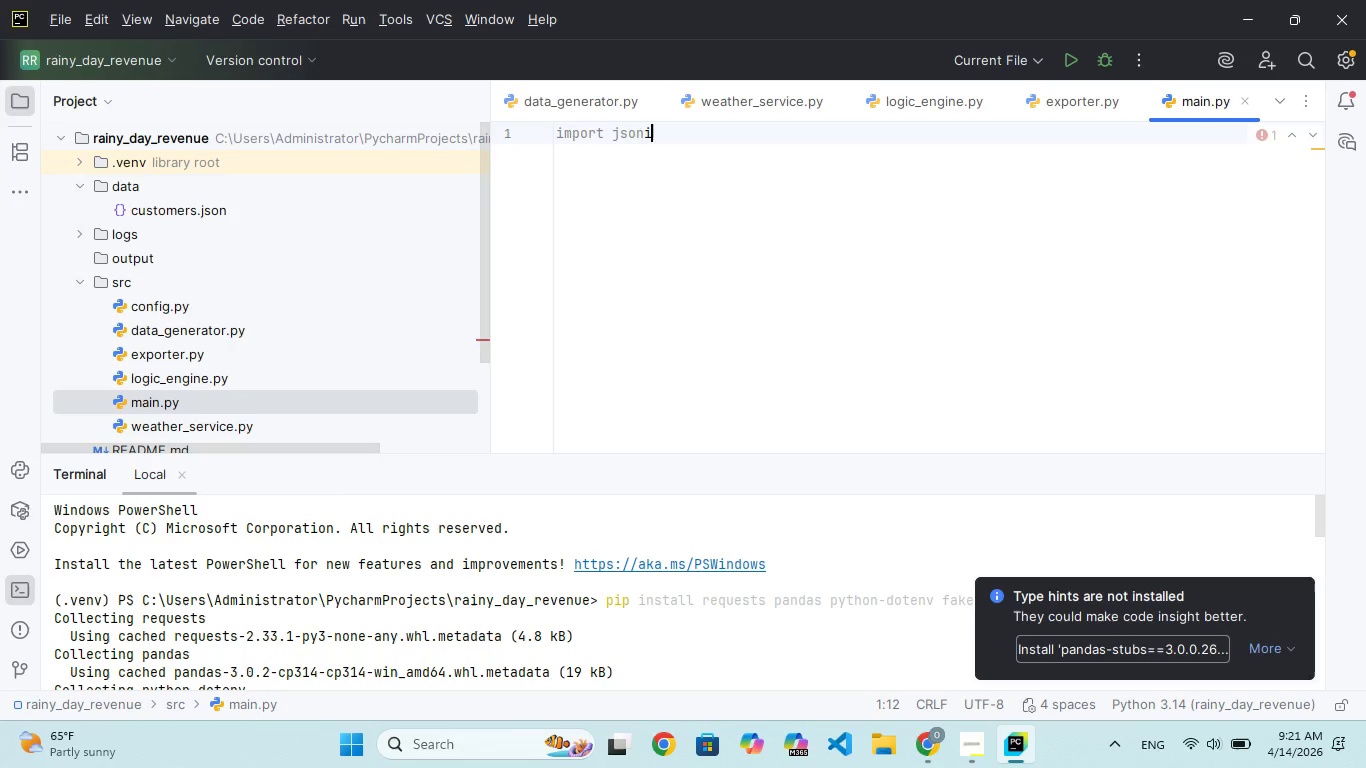 
type(in)
key(Backspace)
key(Backspace)
 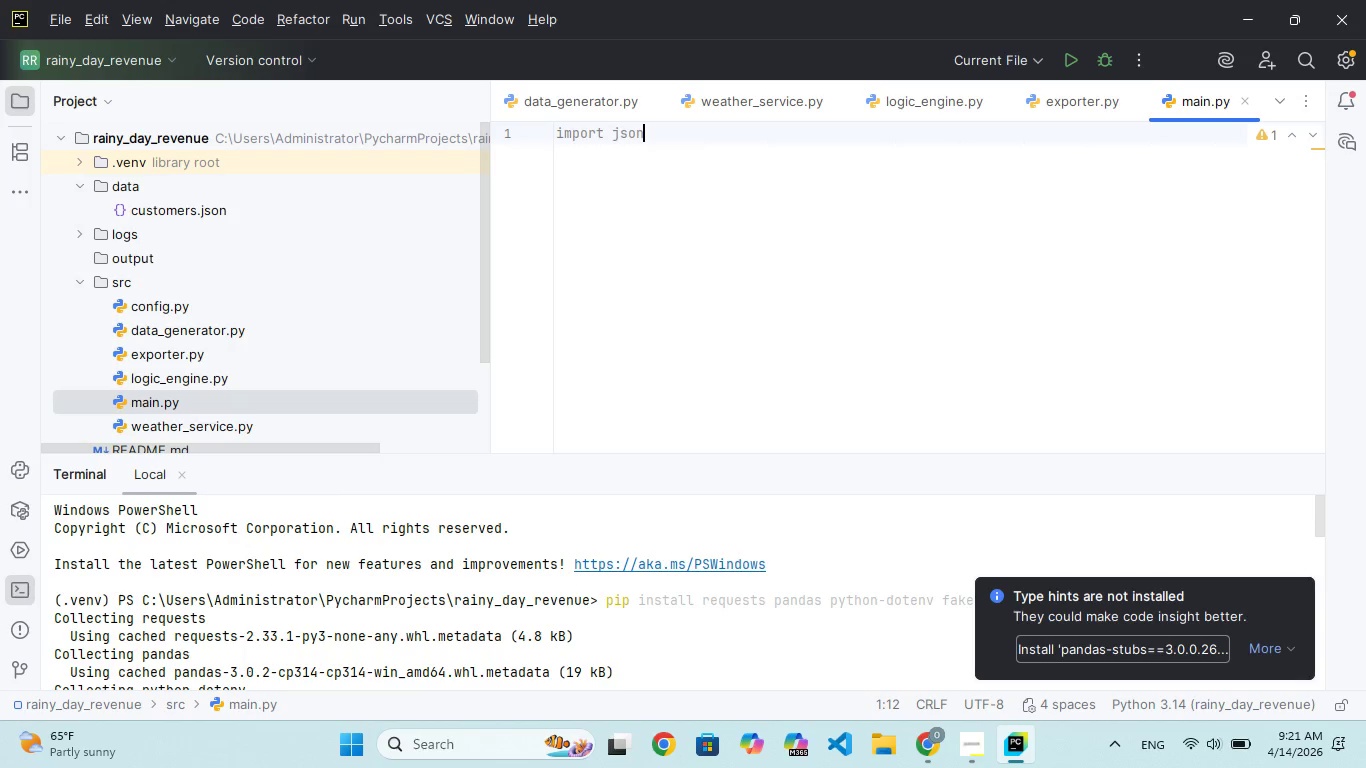 
key(Enter)
 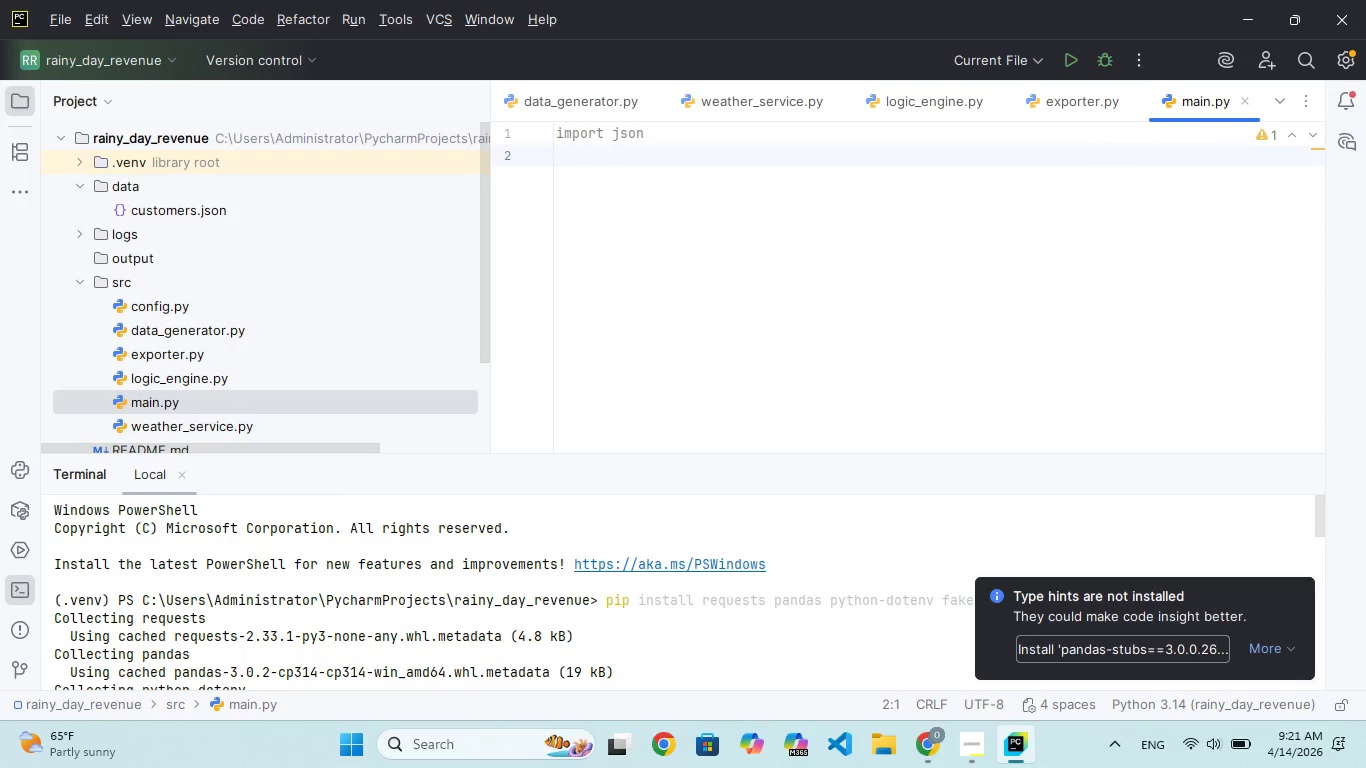 
type(imort )
key(Backspace)
key(Backspace)
key(Backspace)
key(Backspace)
key(Backspace)
key(Backspace)
key(Backspace)
type(imort config)
 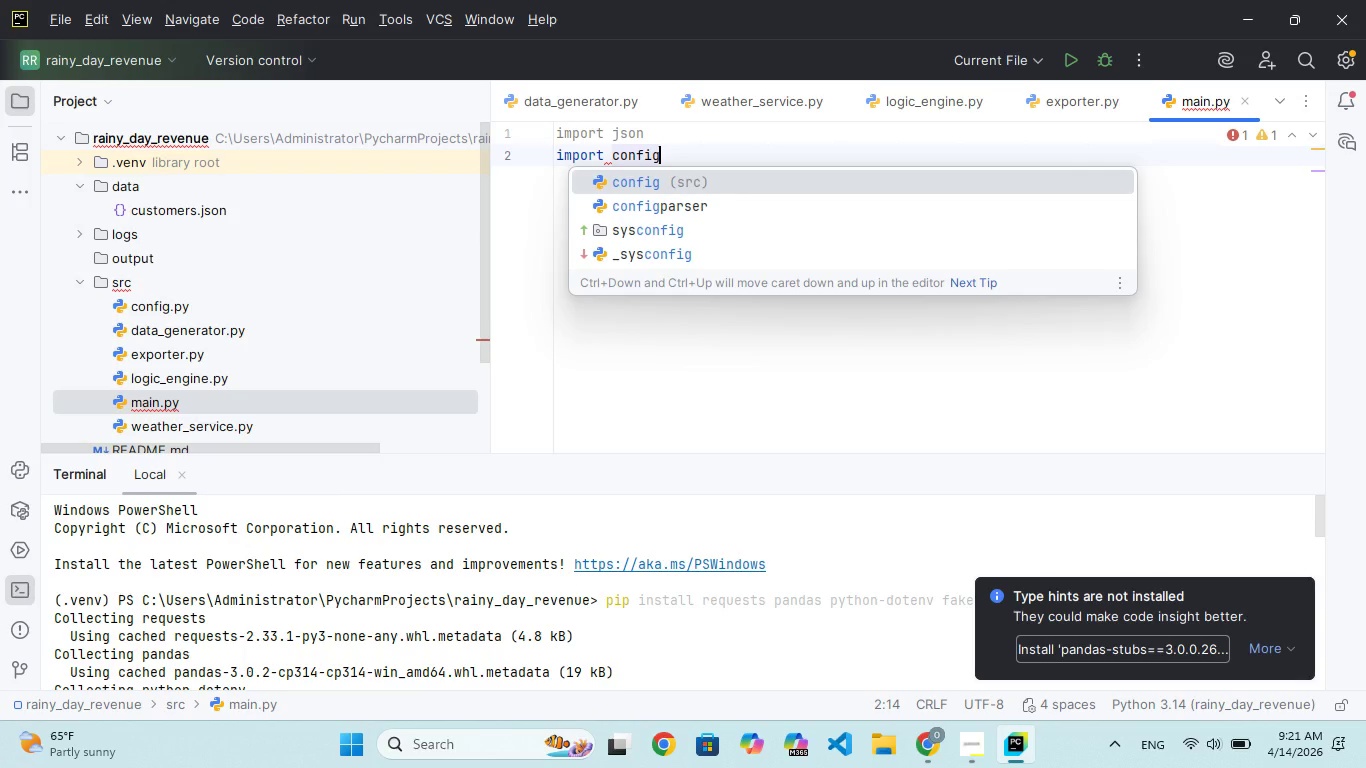 
hold_key(key=P, duration=0.38)
 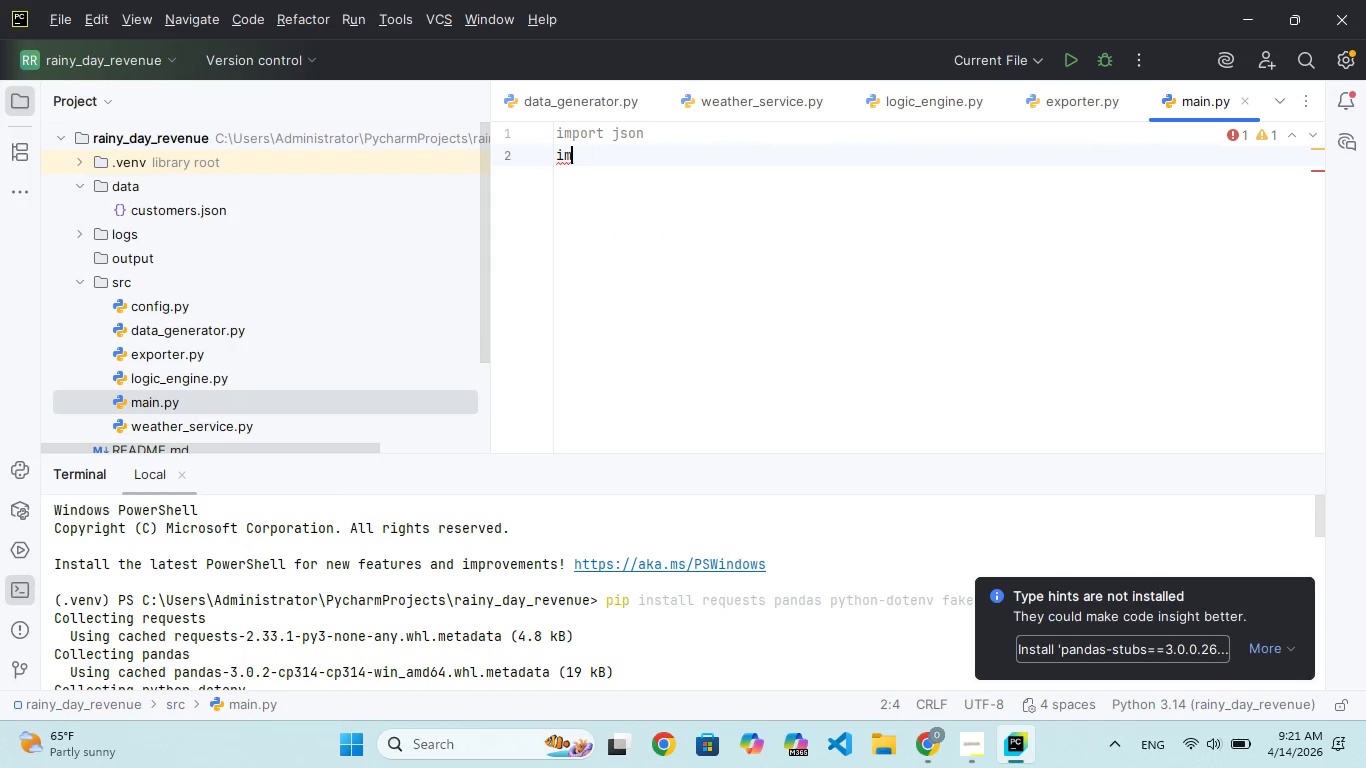 
hold_key(key=P, duration=0.44)
 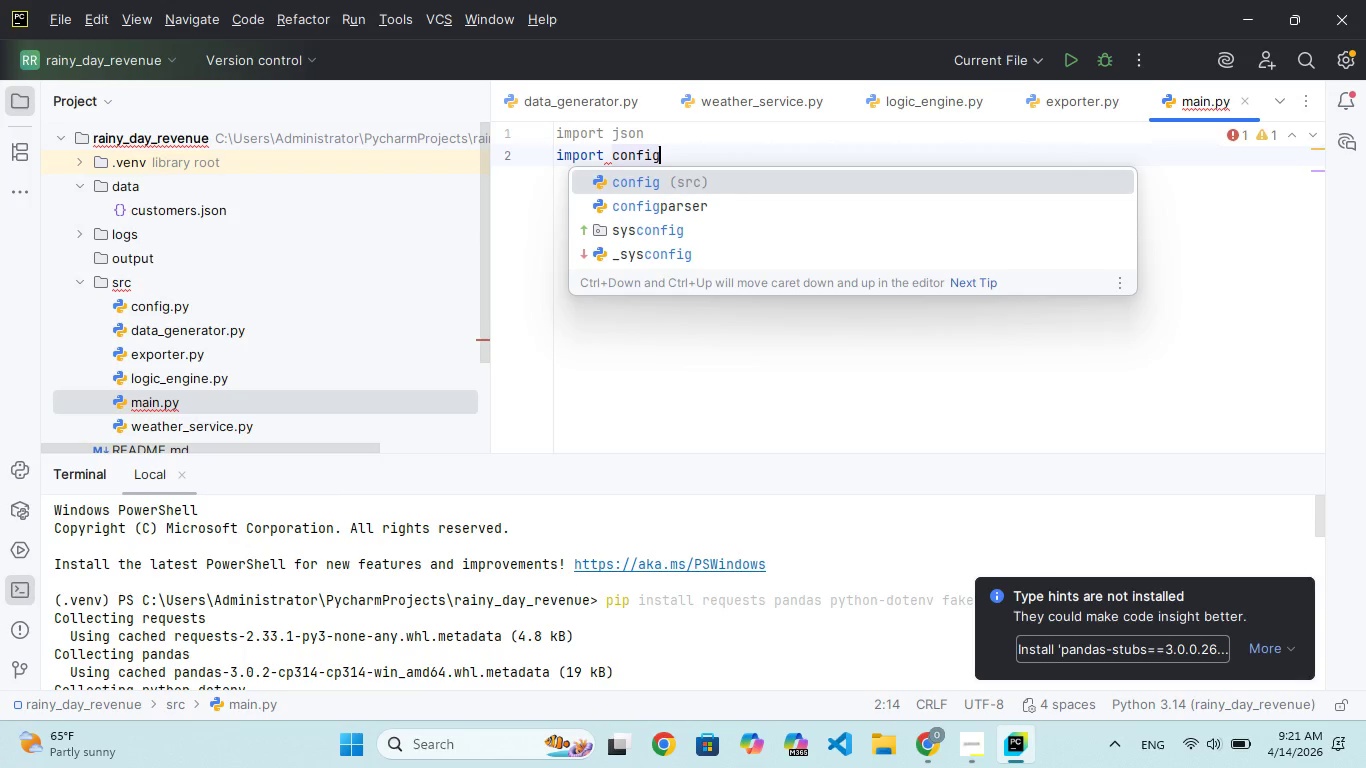 
key(Enter)
 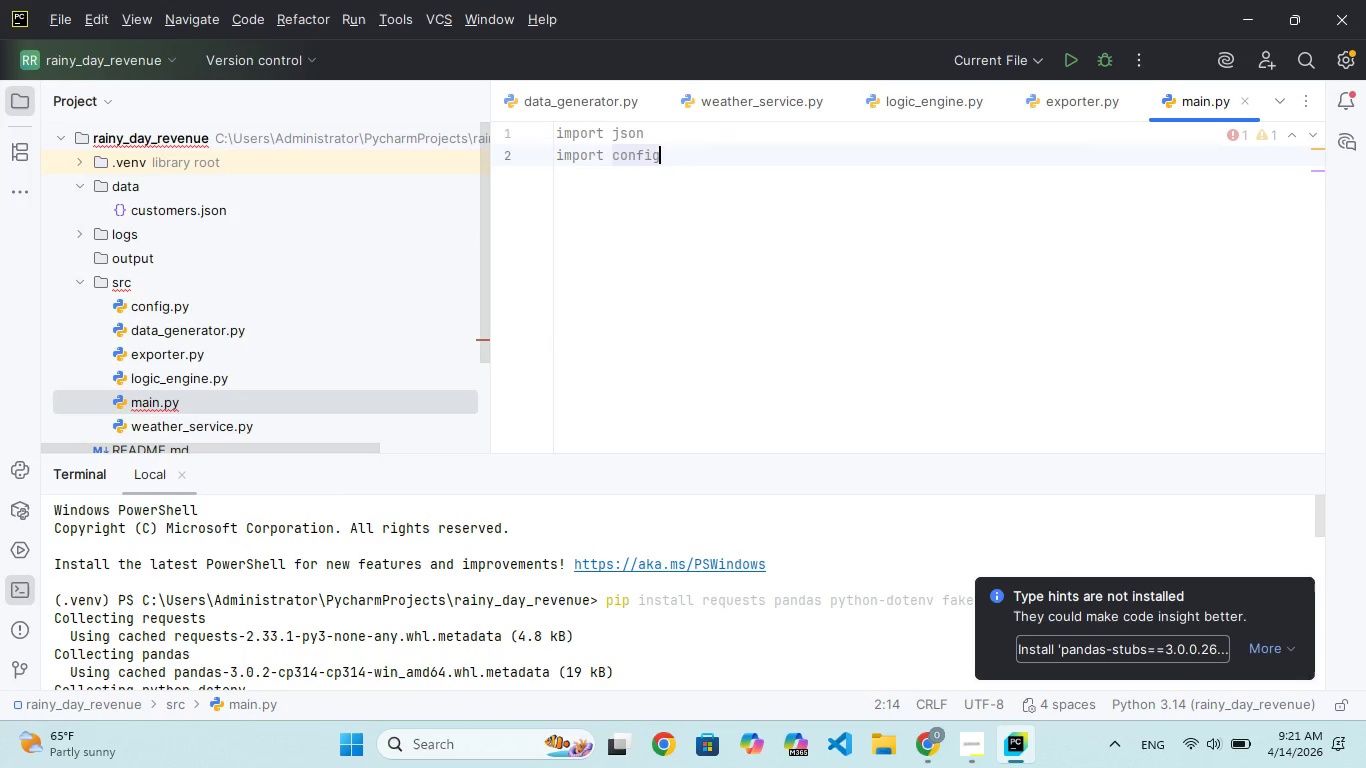 
key(Enter)
 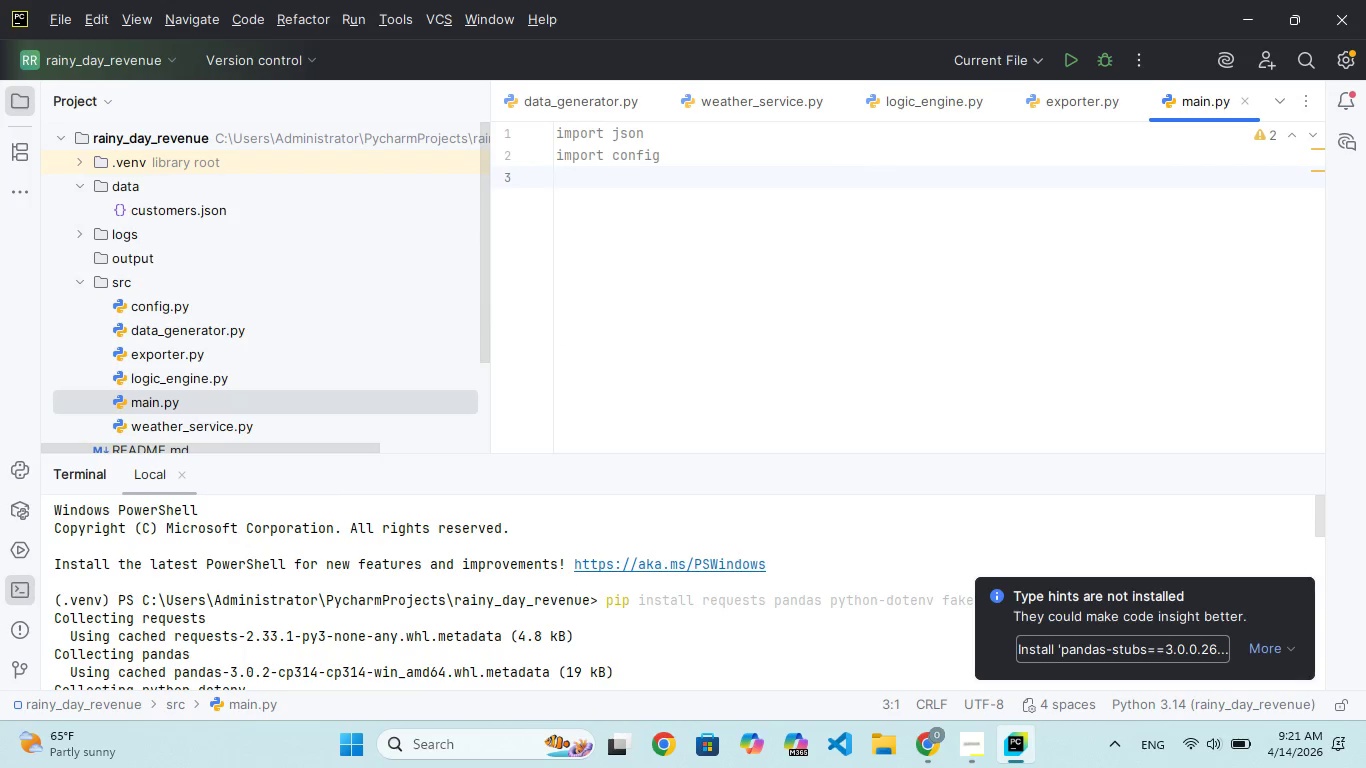 
key(Enter)
 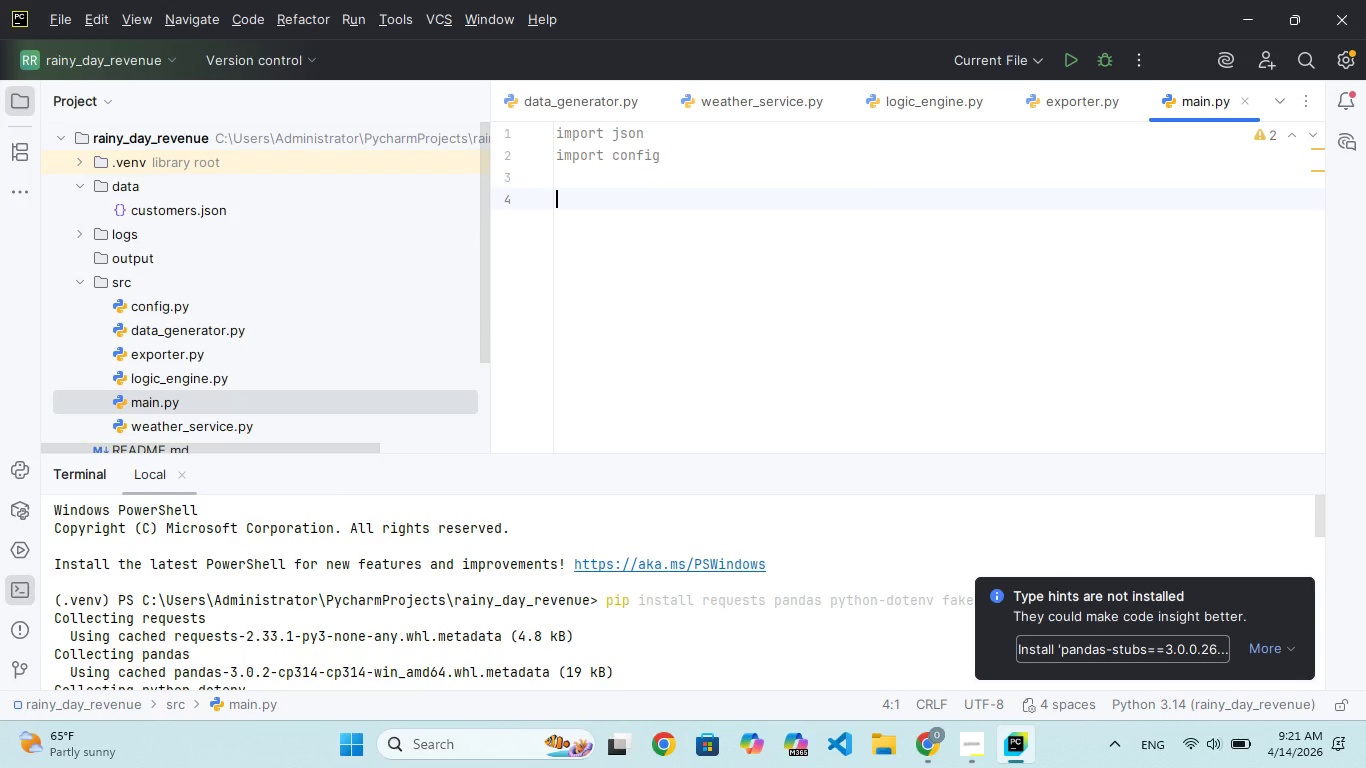 
type(frm cofig imort CUSTOMER)
 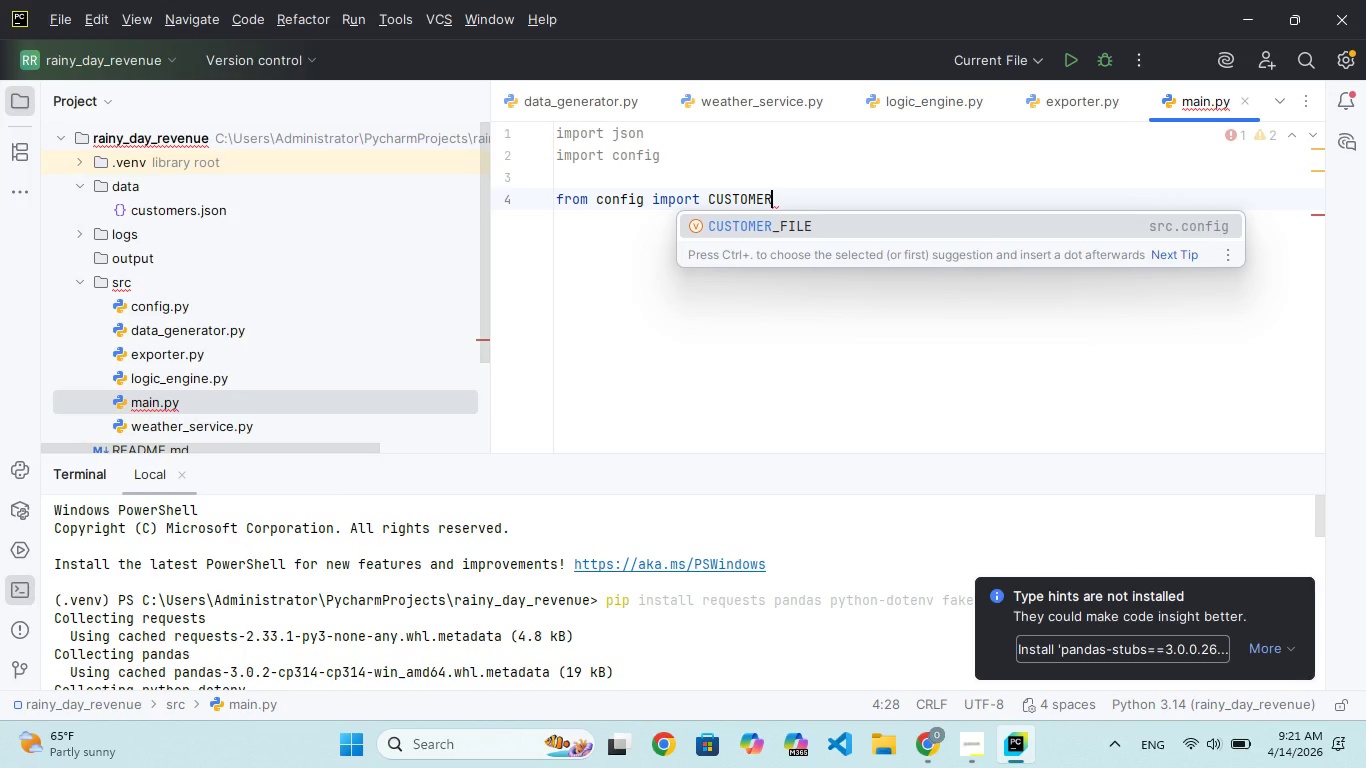 
hold_key(key=N, duration=0.31)
 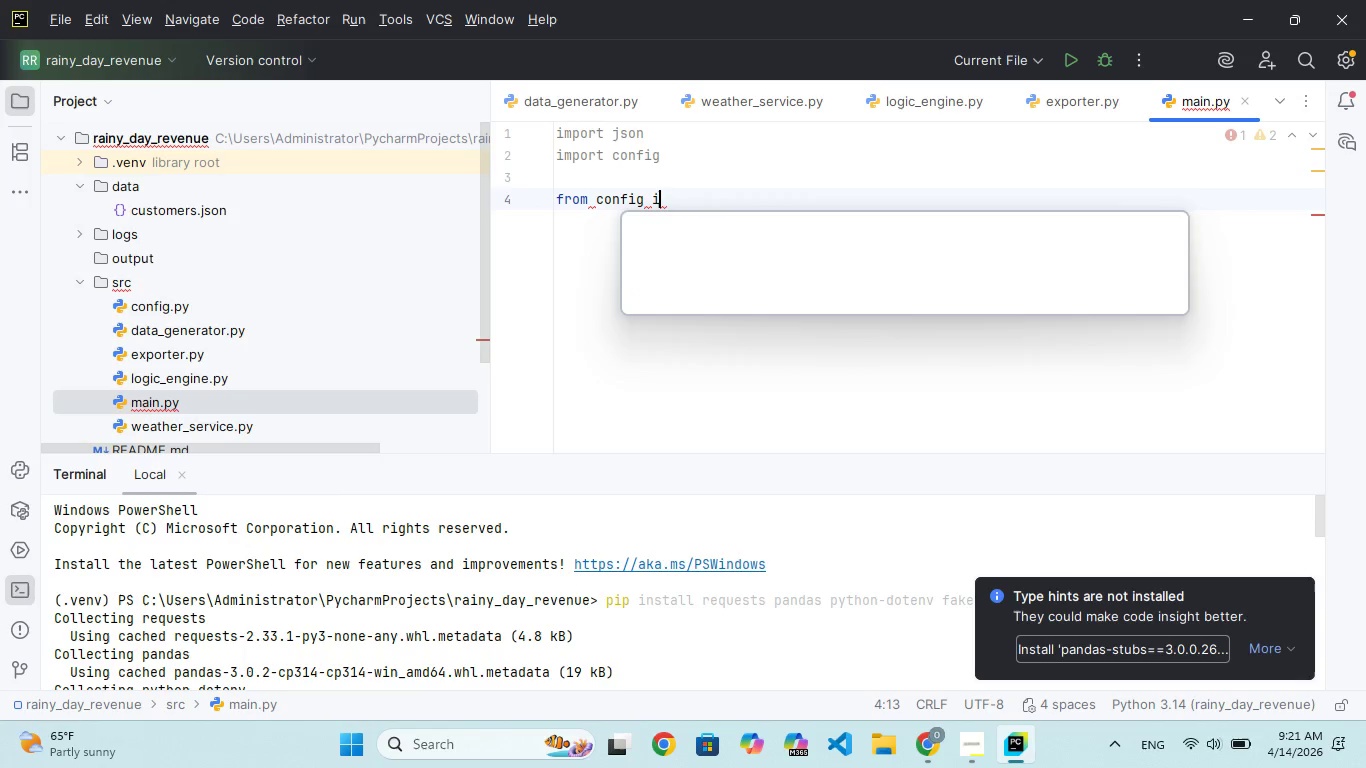 
hold_key(key=P, duration=0.33)
 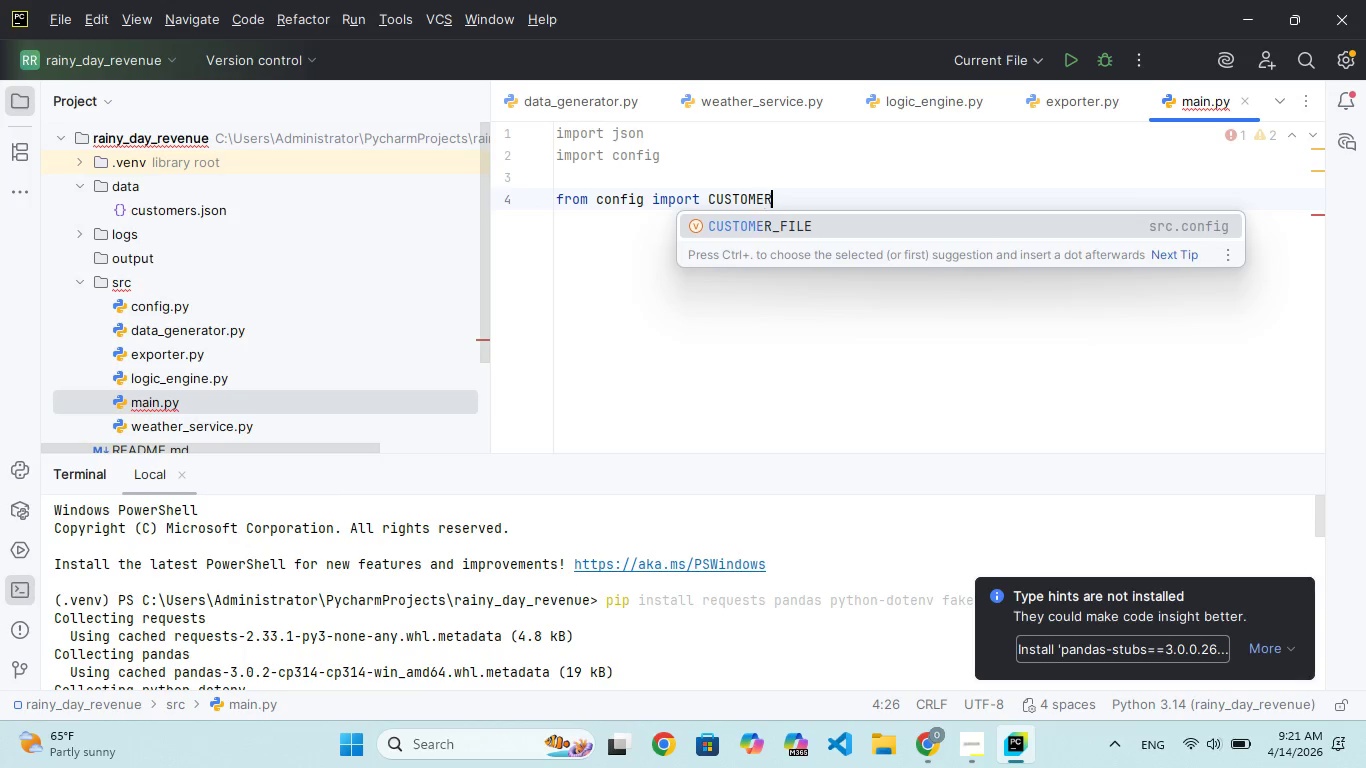 
key(Enter)
 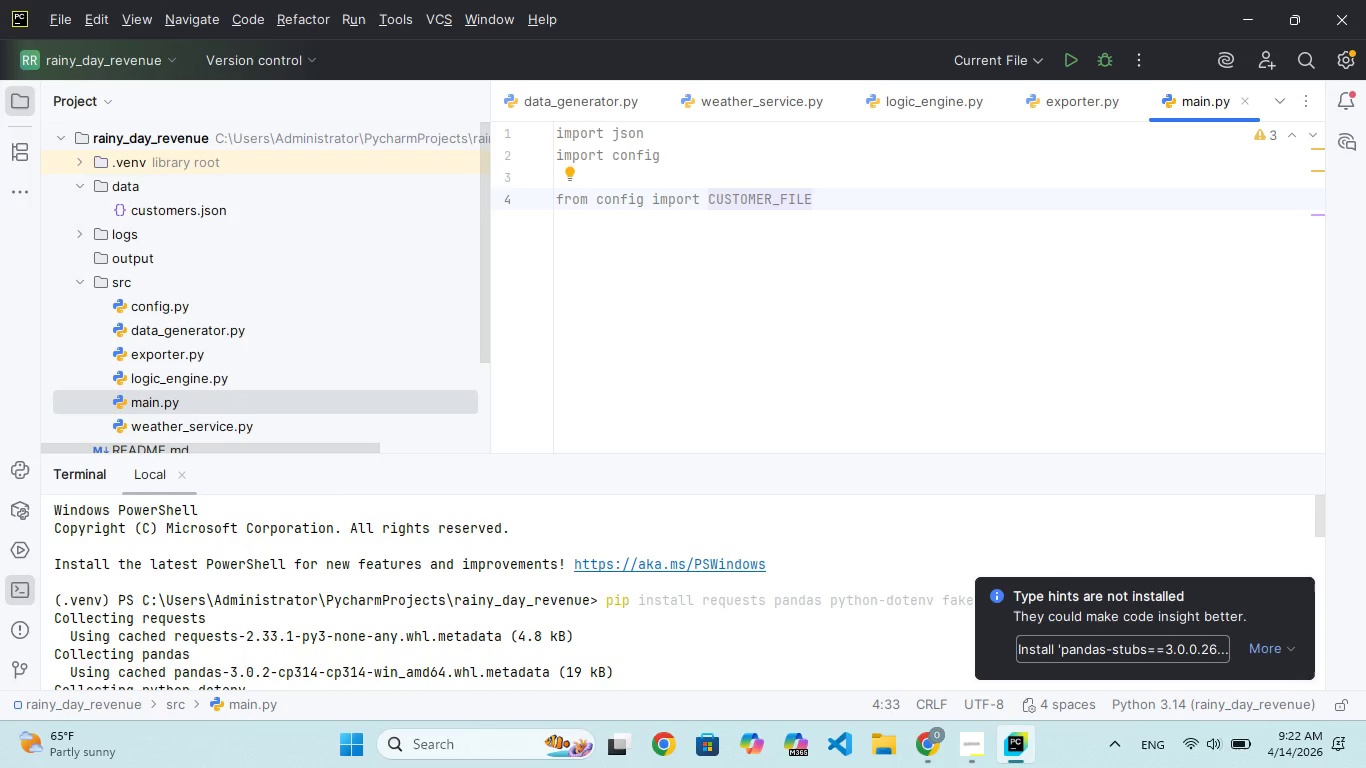 
wait(34.27)
 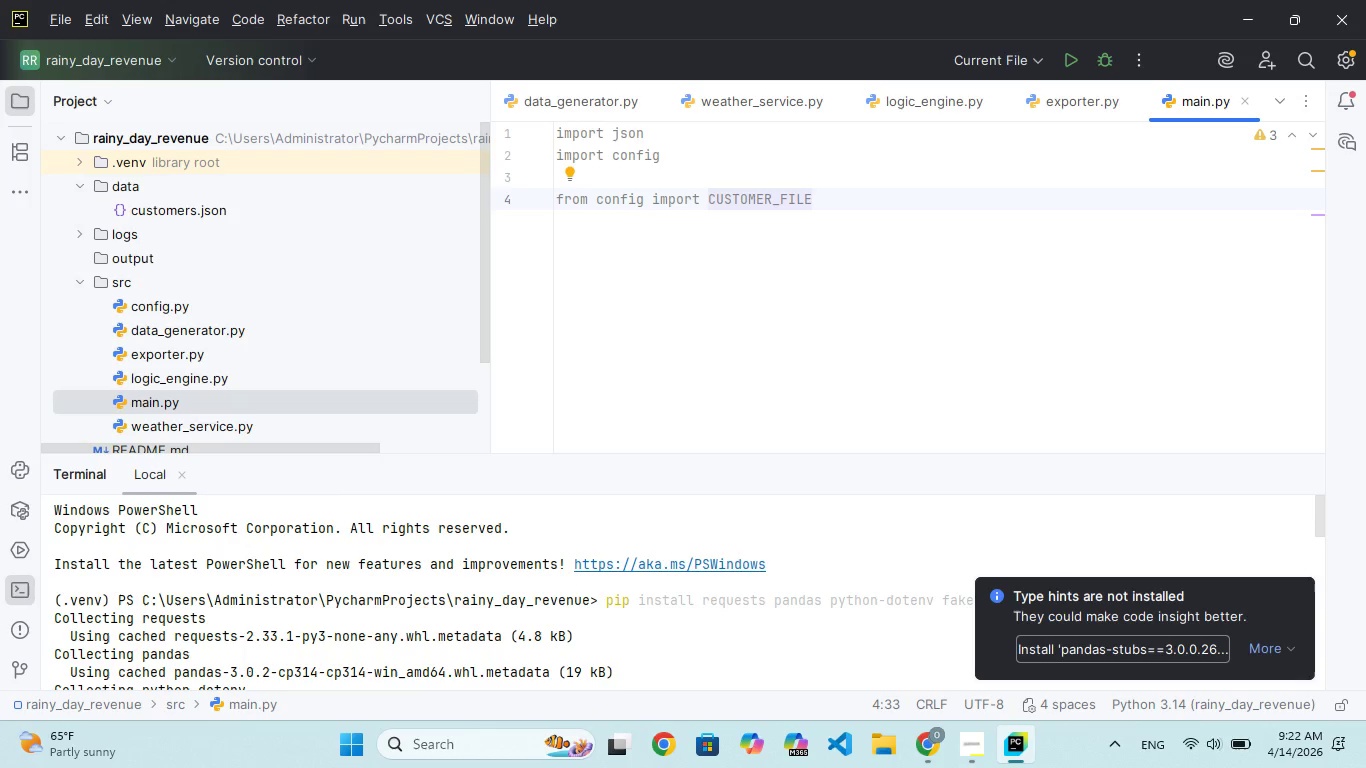 
type(, LOG)
 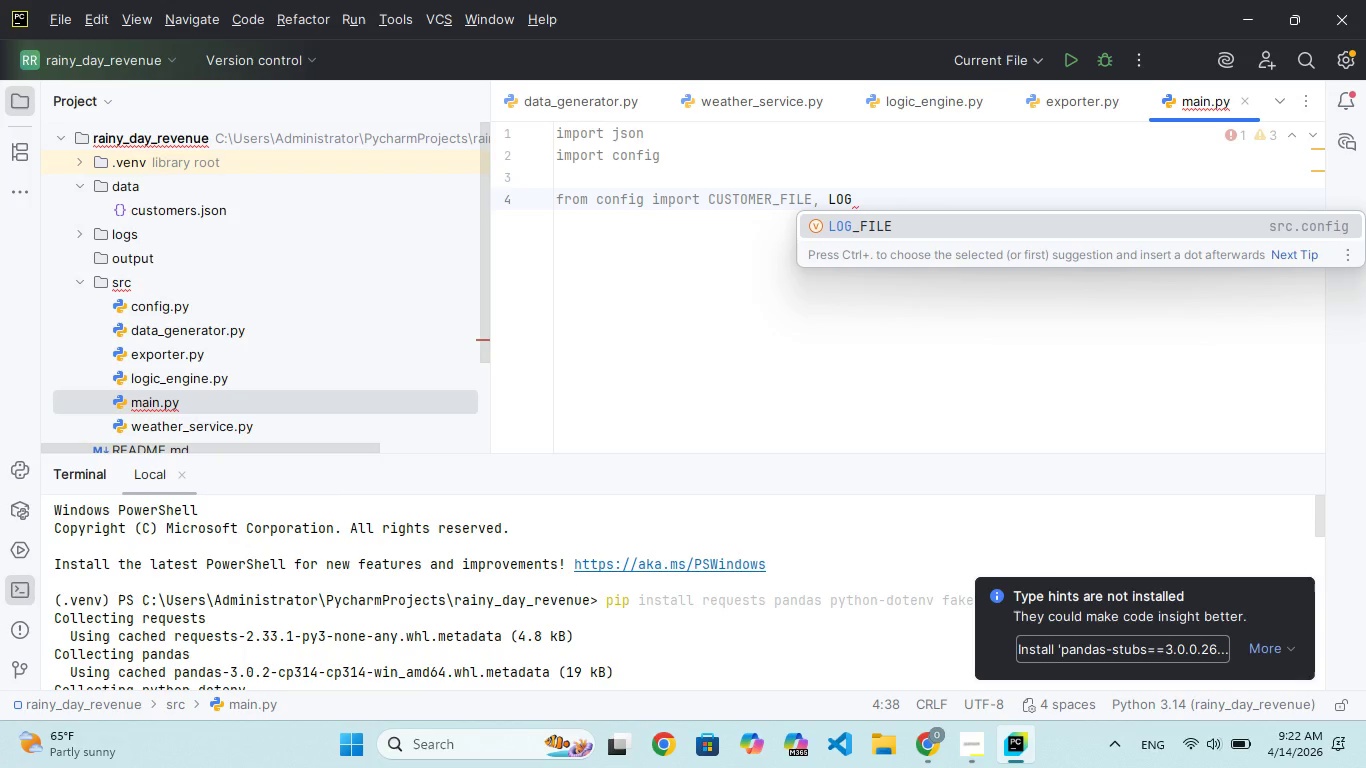 
key(Enter)
 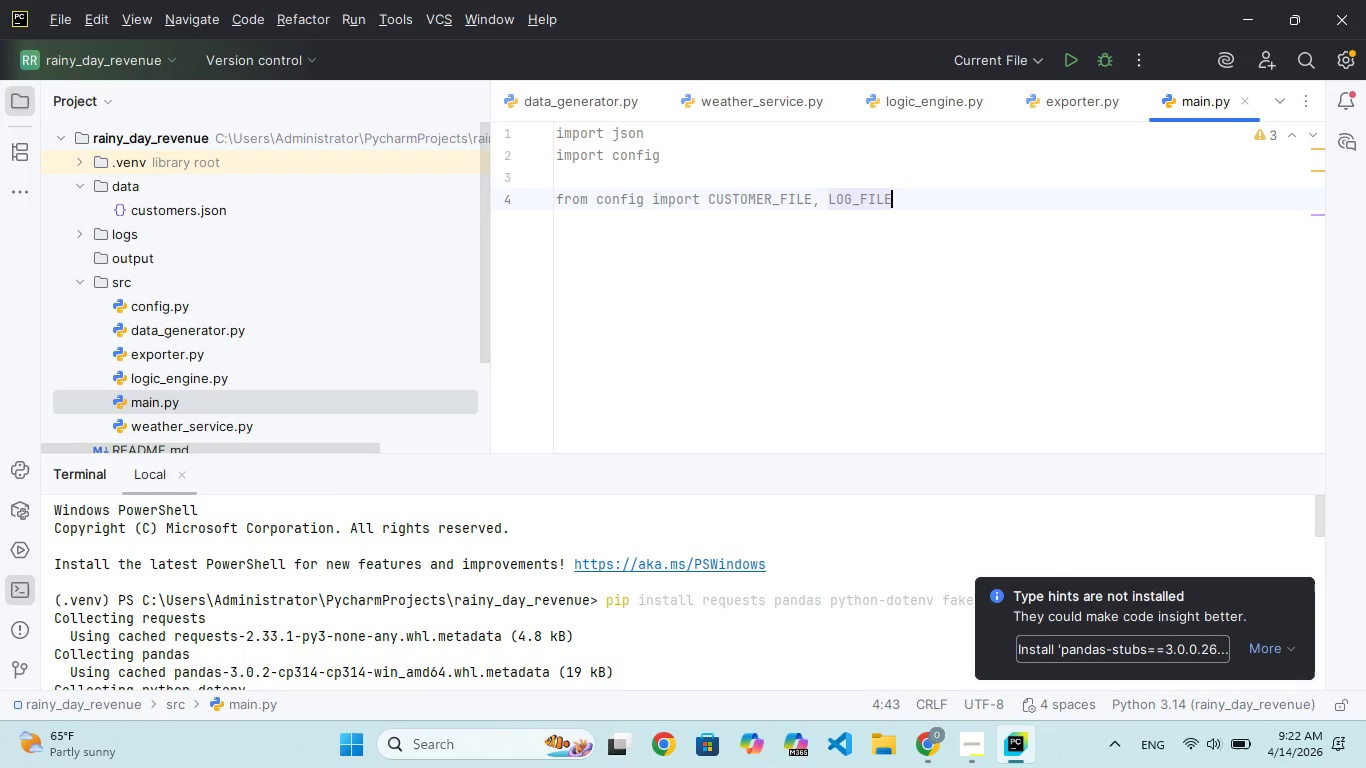 
key(Enter)
 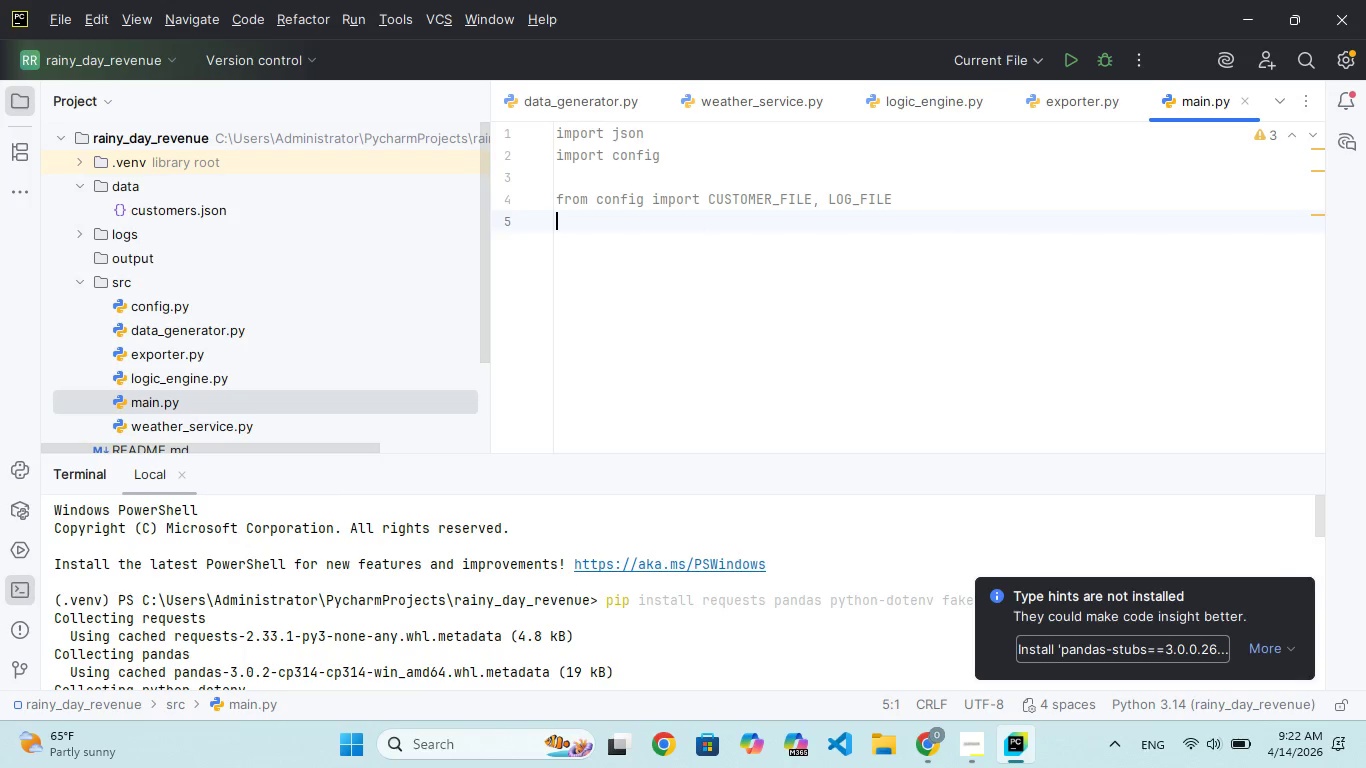 
type(from)
 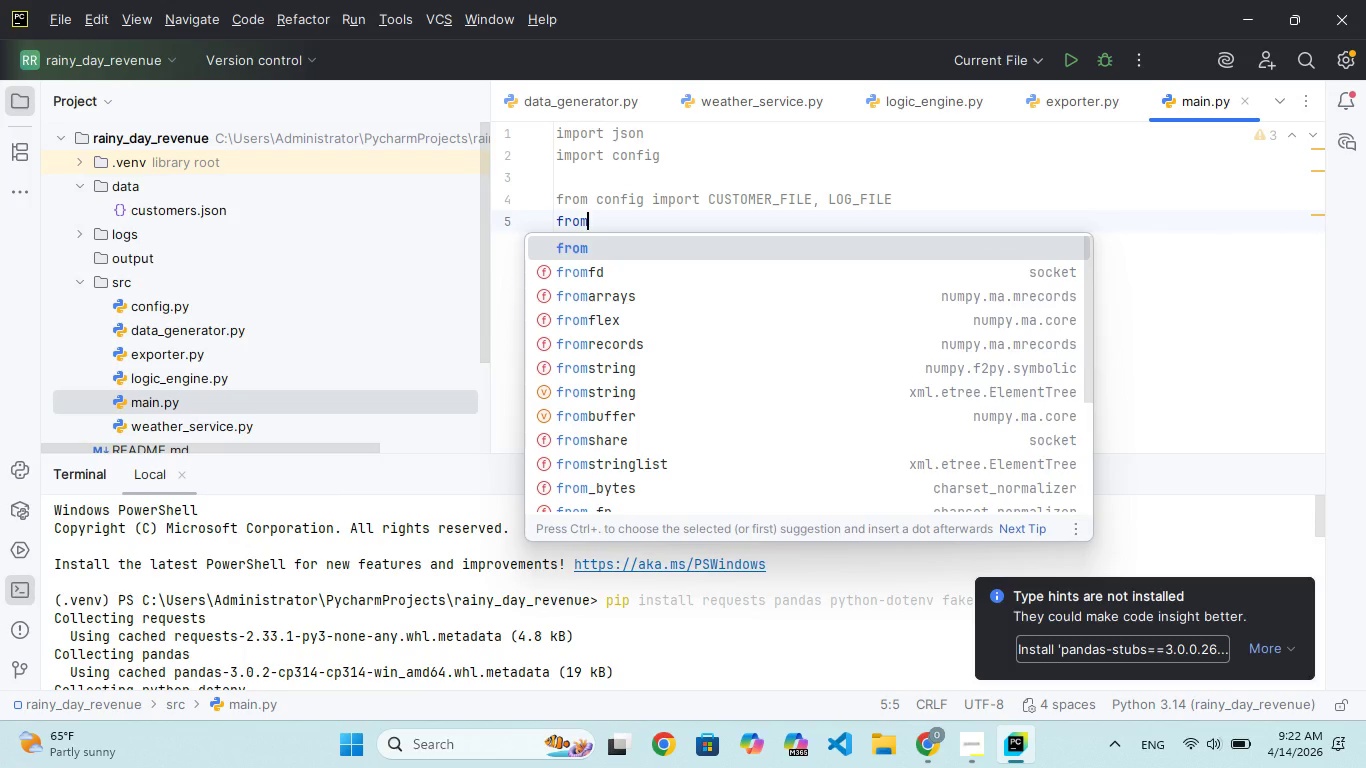 
type( watr)
 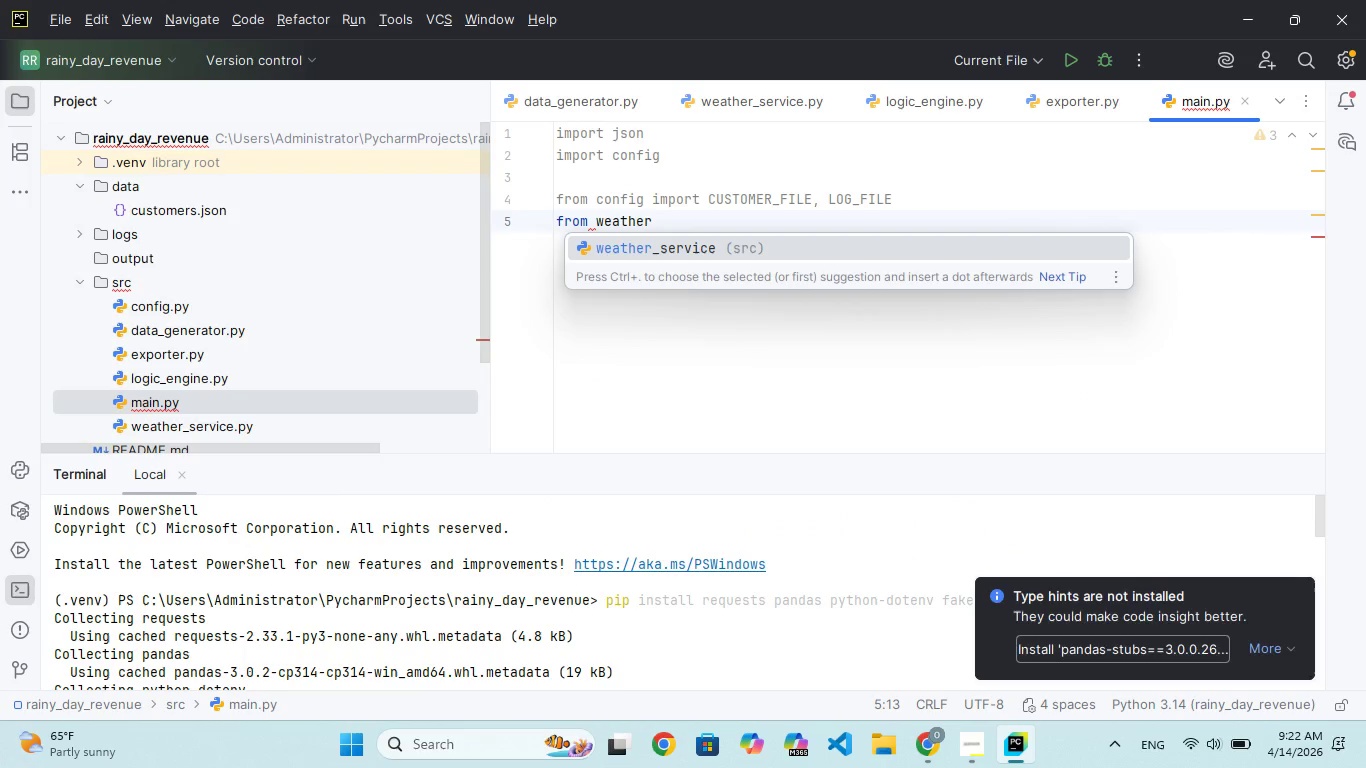 
hold_key(key=E, duration=0.36)
 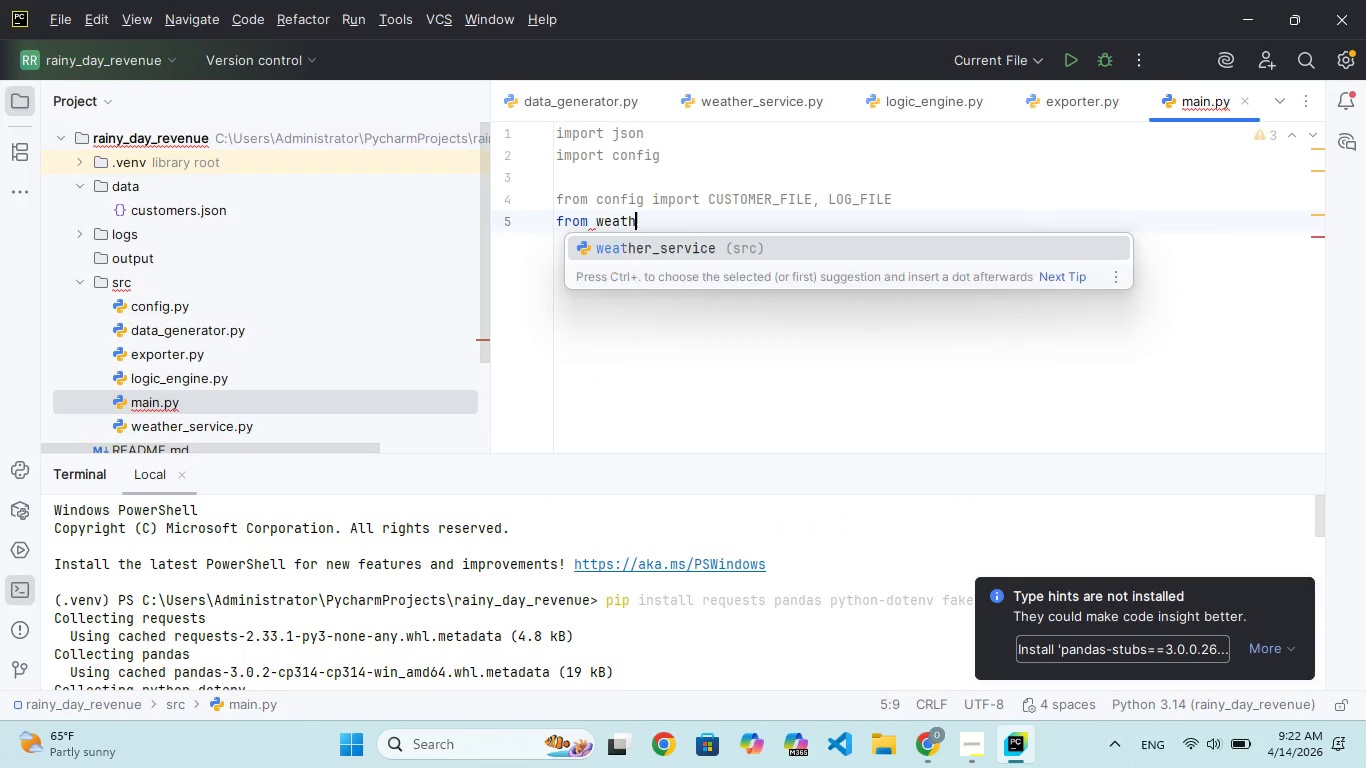 
hold_key(key=H, duration=0.31)
 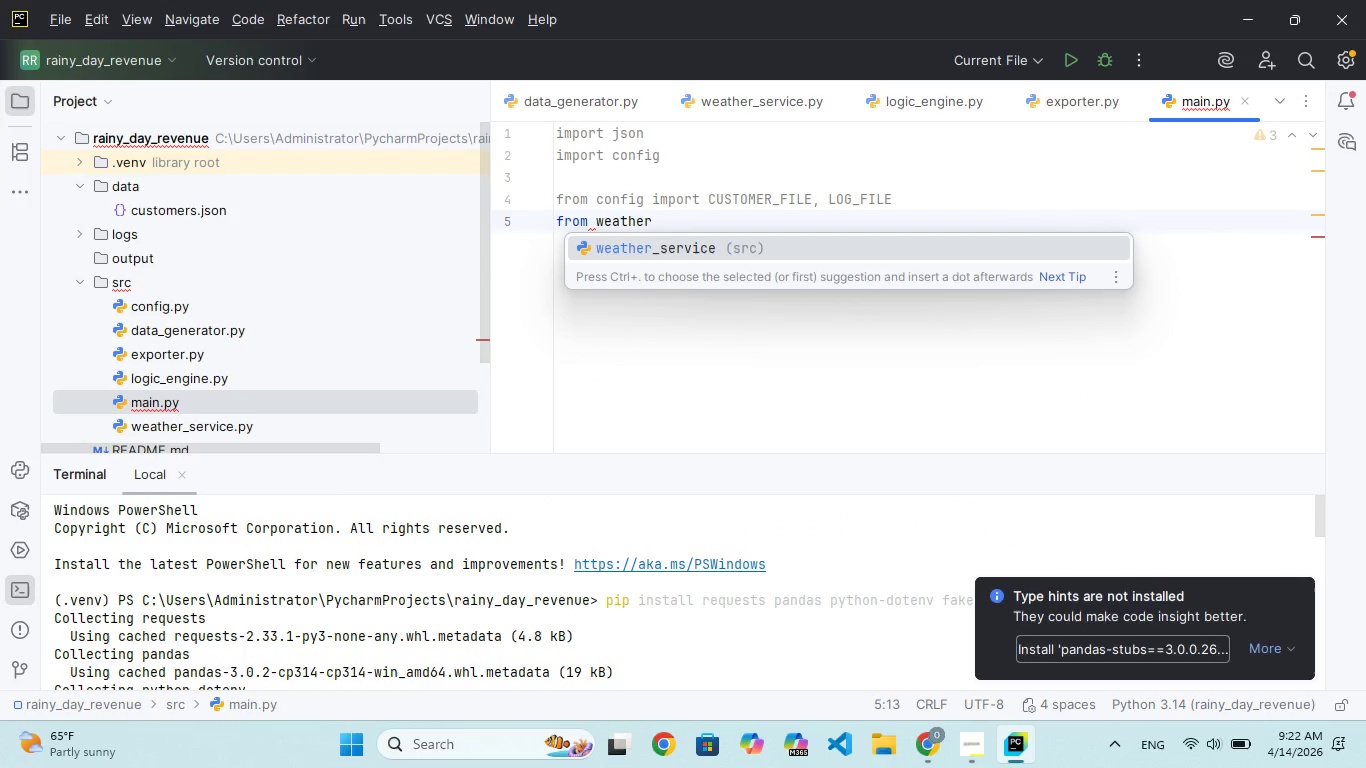 
hold_key(key=E, duration=0.42)
 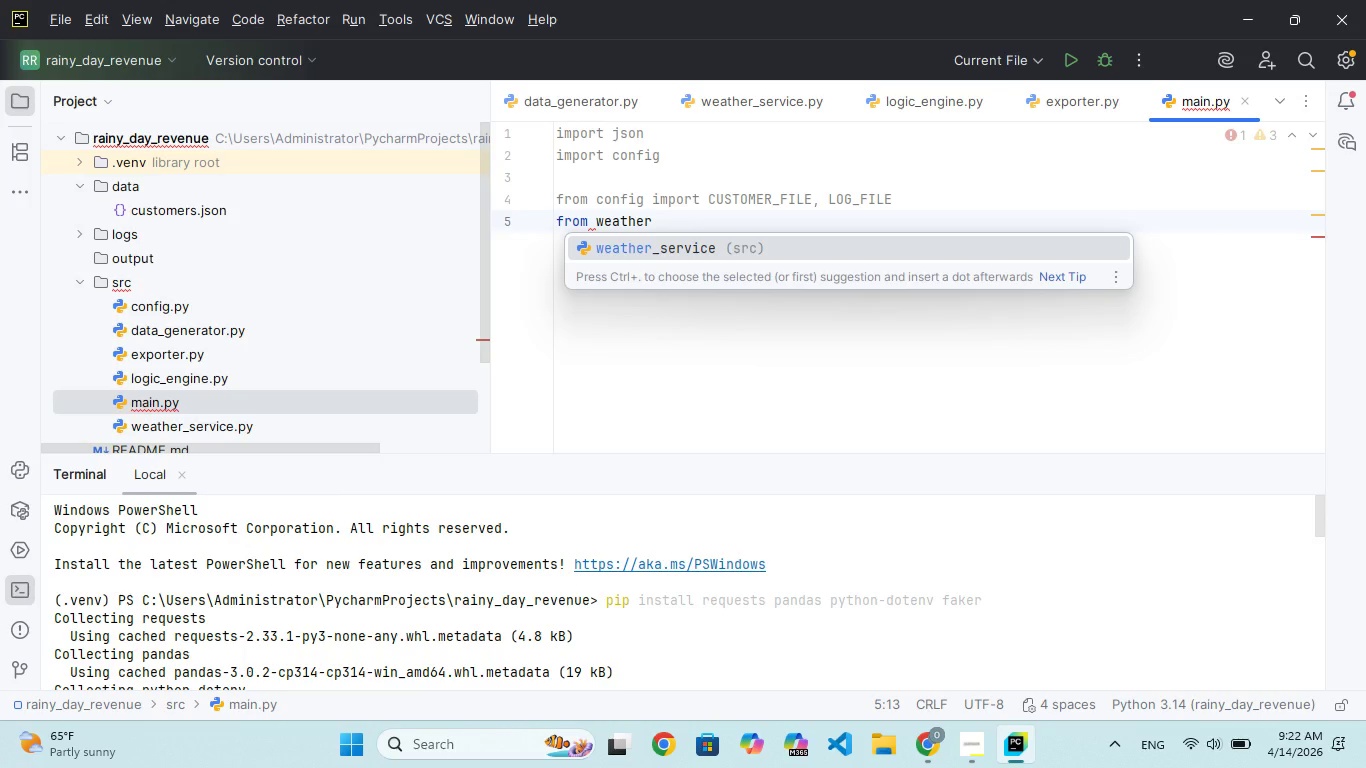 
key(Enter)
 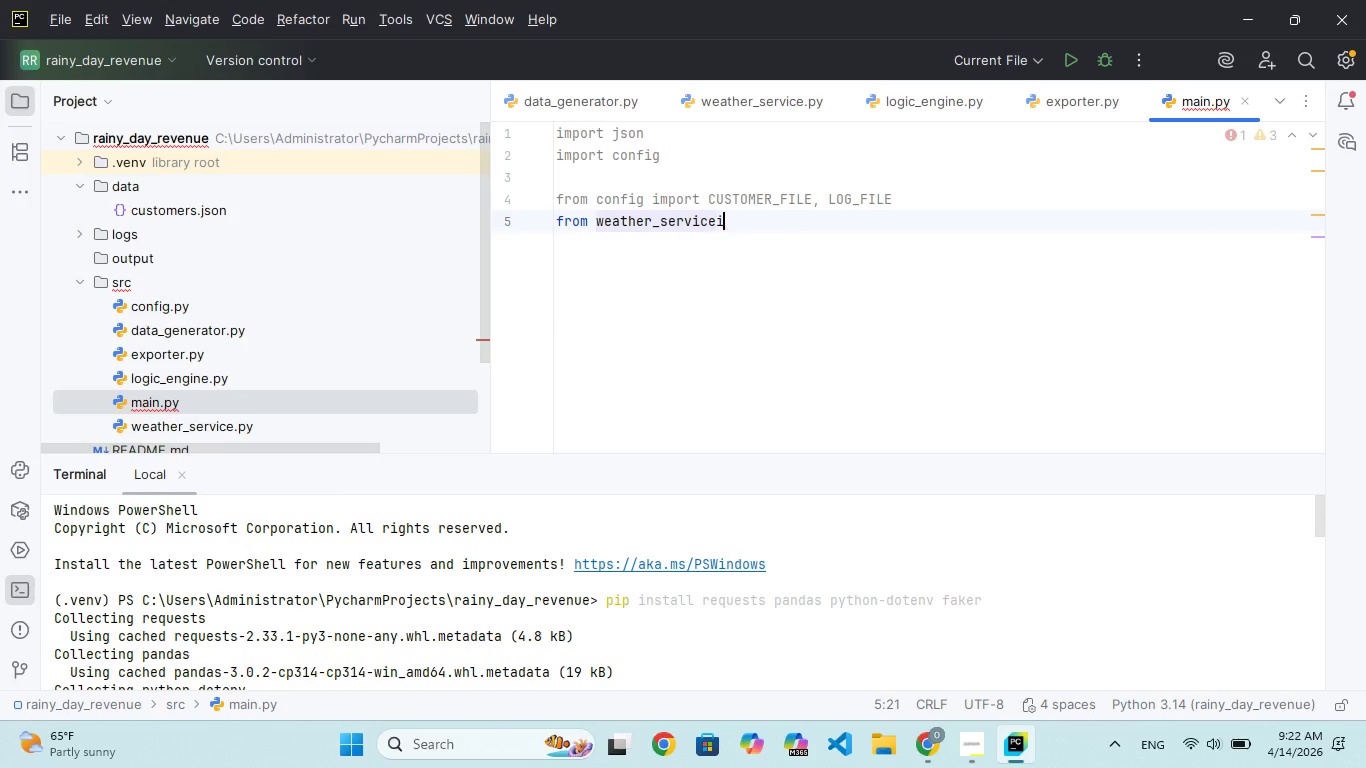 
type(imrt fet)
key(Backspace)
key(Backspace)
key(Backspace)
type(t_weathr)
 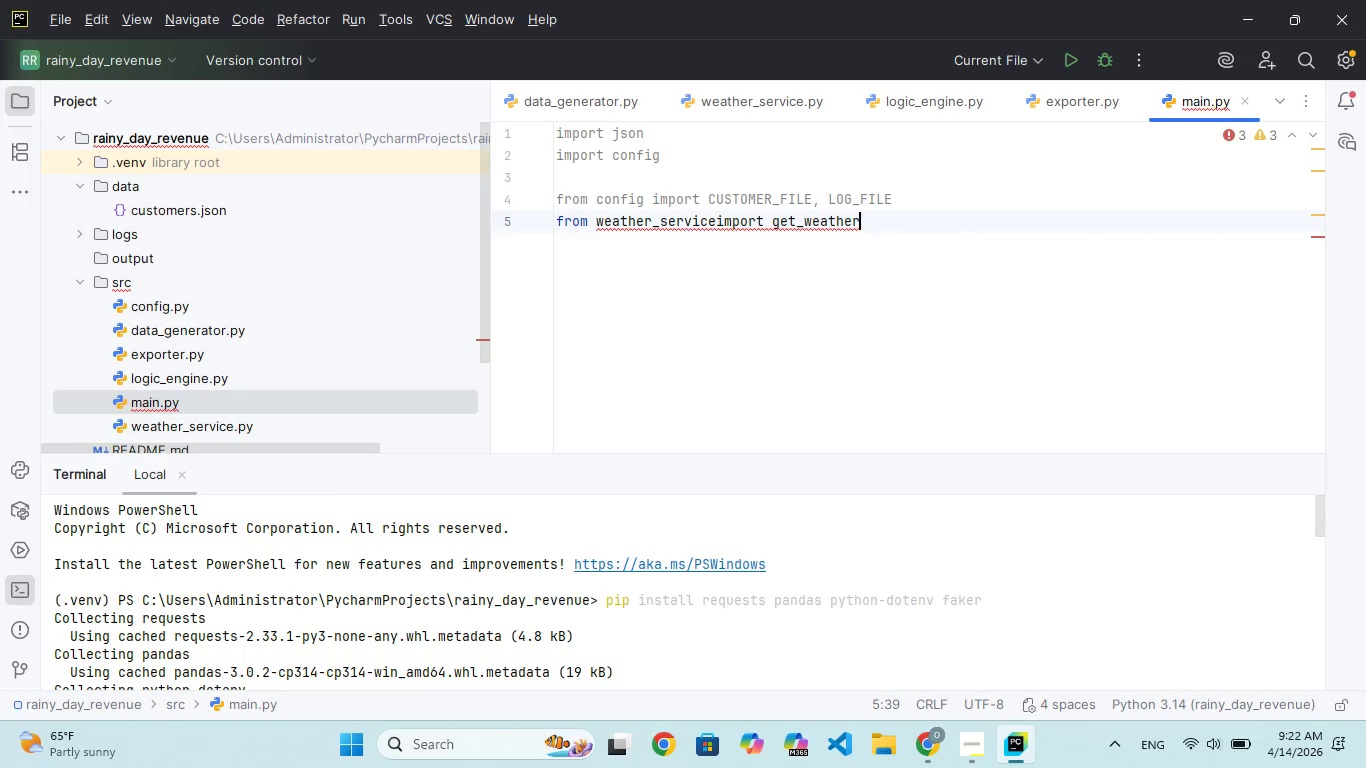 
hold_key(key=P, duration=0.39)
 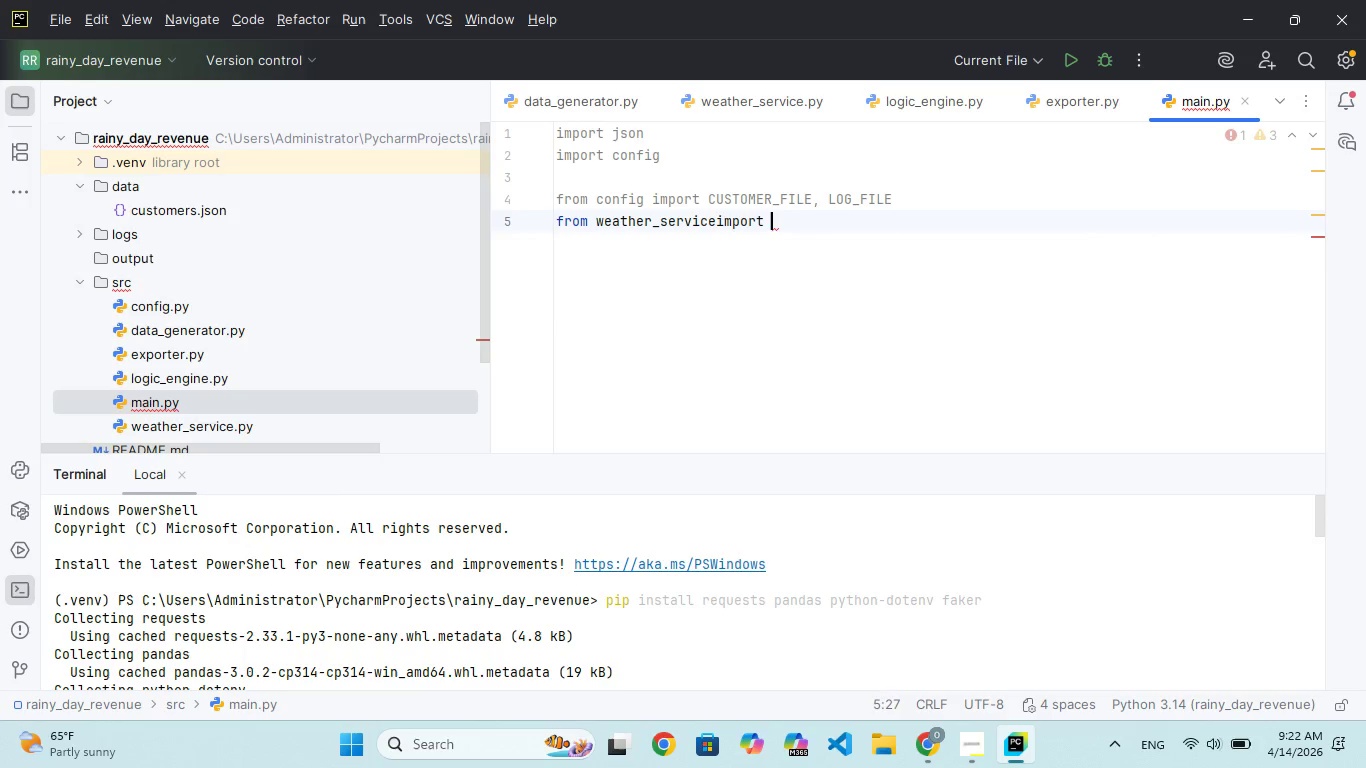 
hold_key(key=O, duration=0.31)
 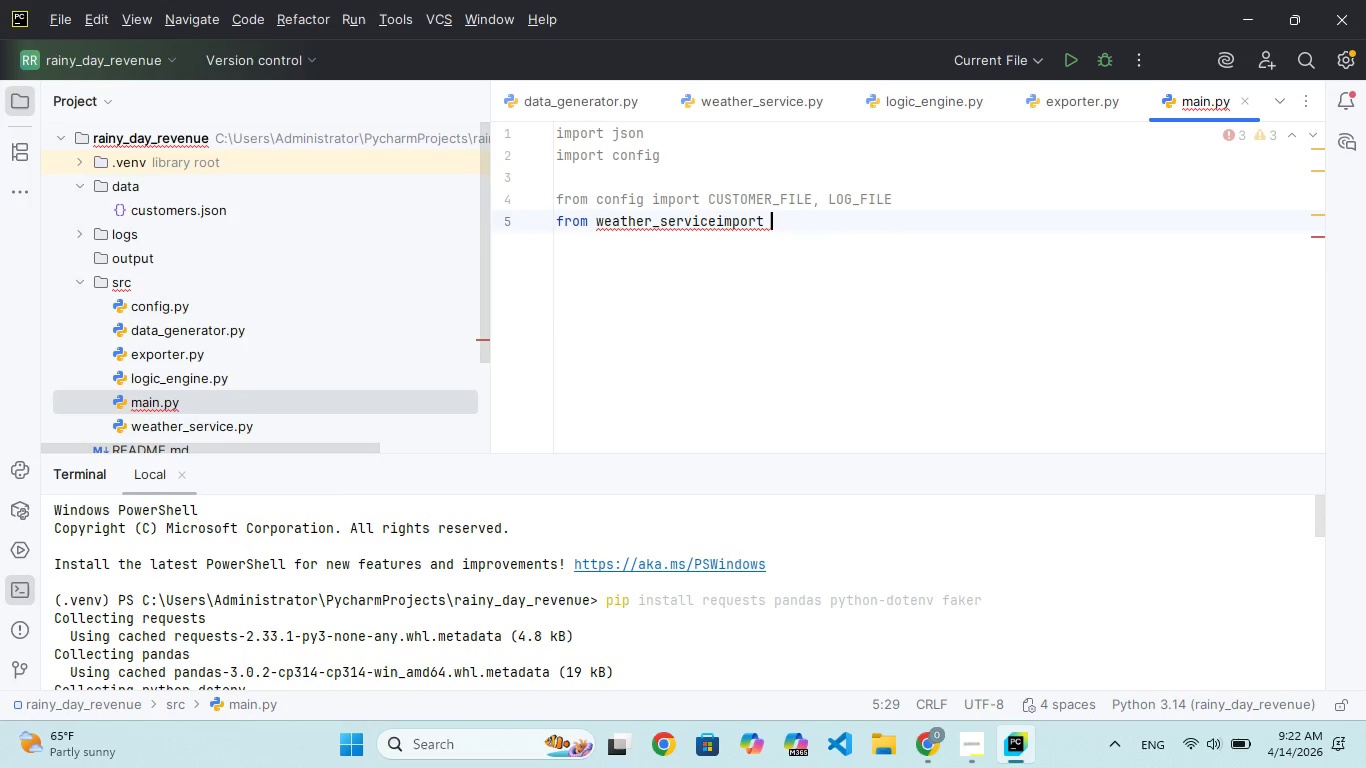 
hold_key(key=G, duration=0.34)
 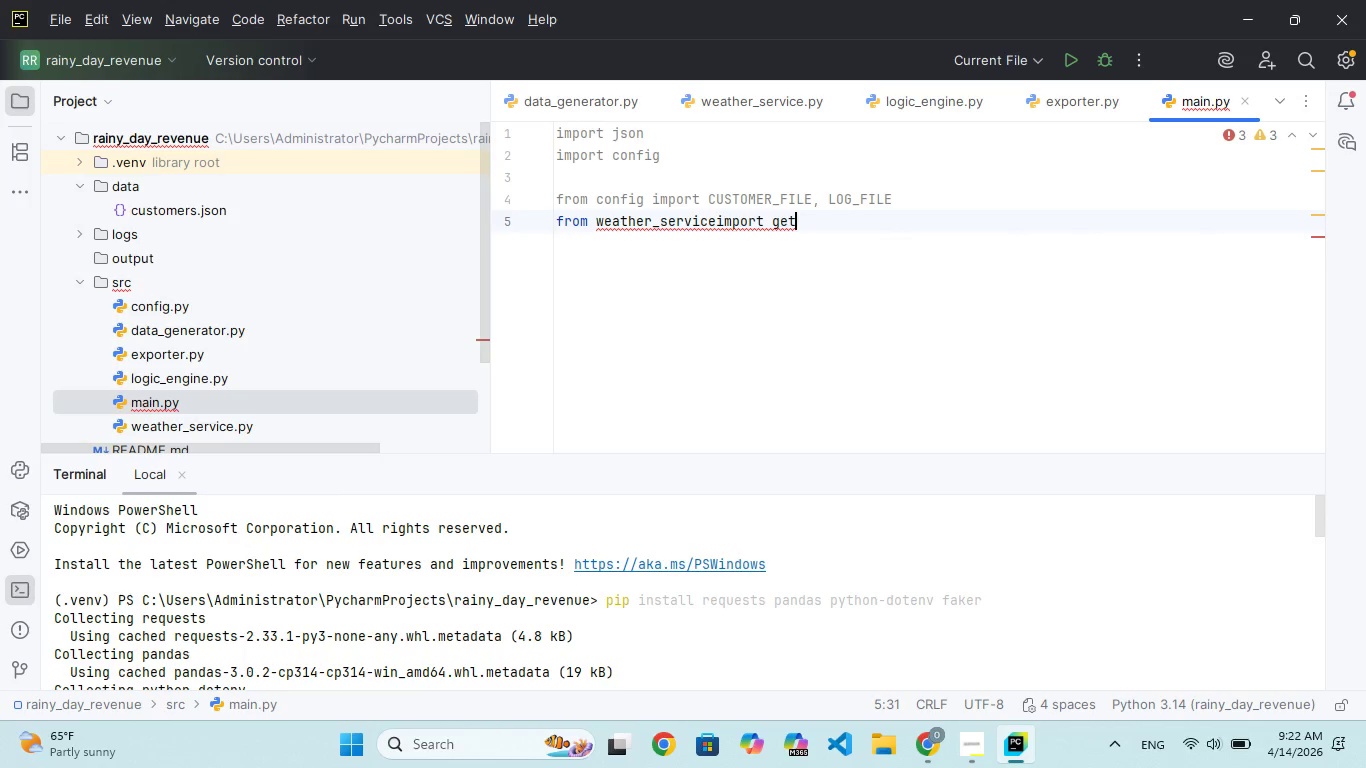 
hold_key(key=E, duration=0.39)
 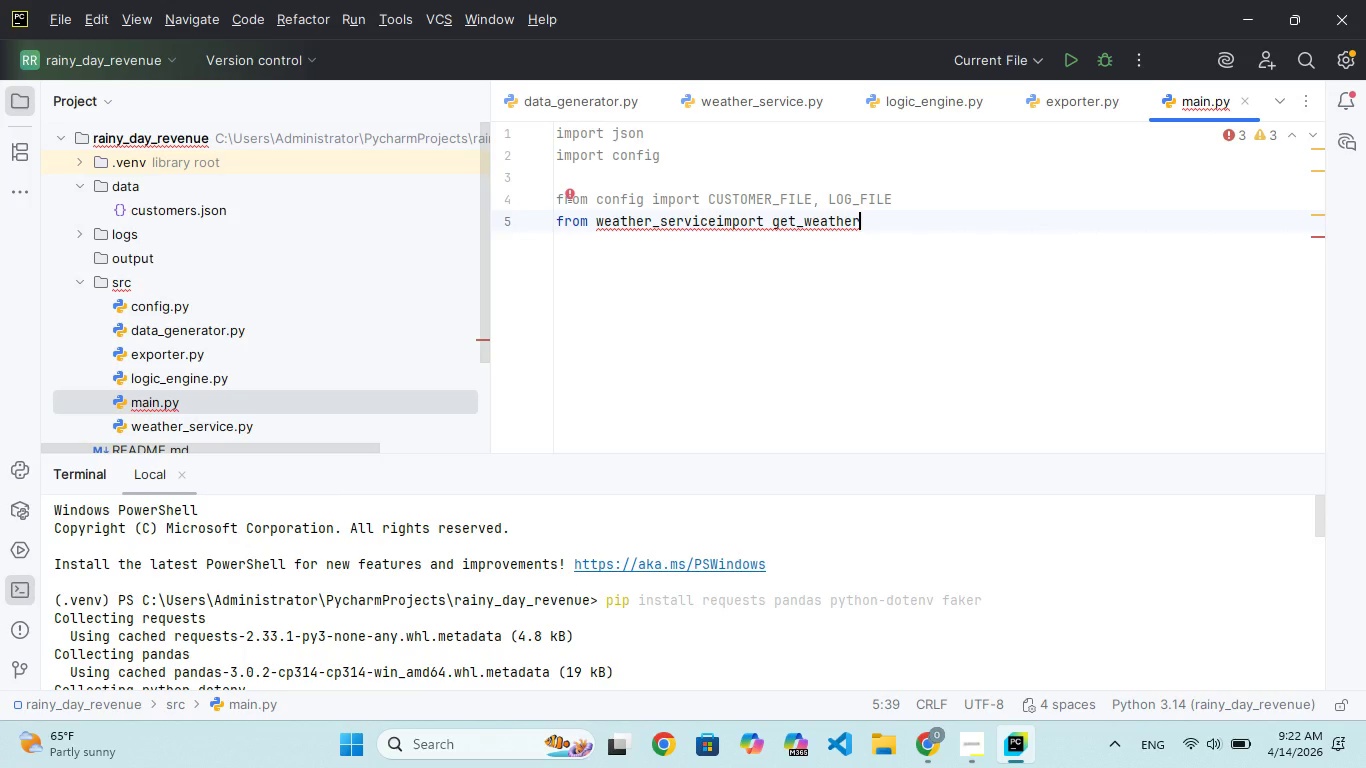 
hold_key(key=ArrowLeft, duration=1.16)
 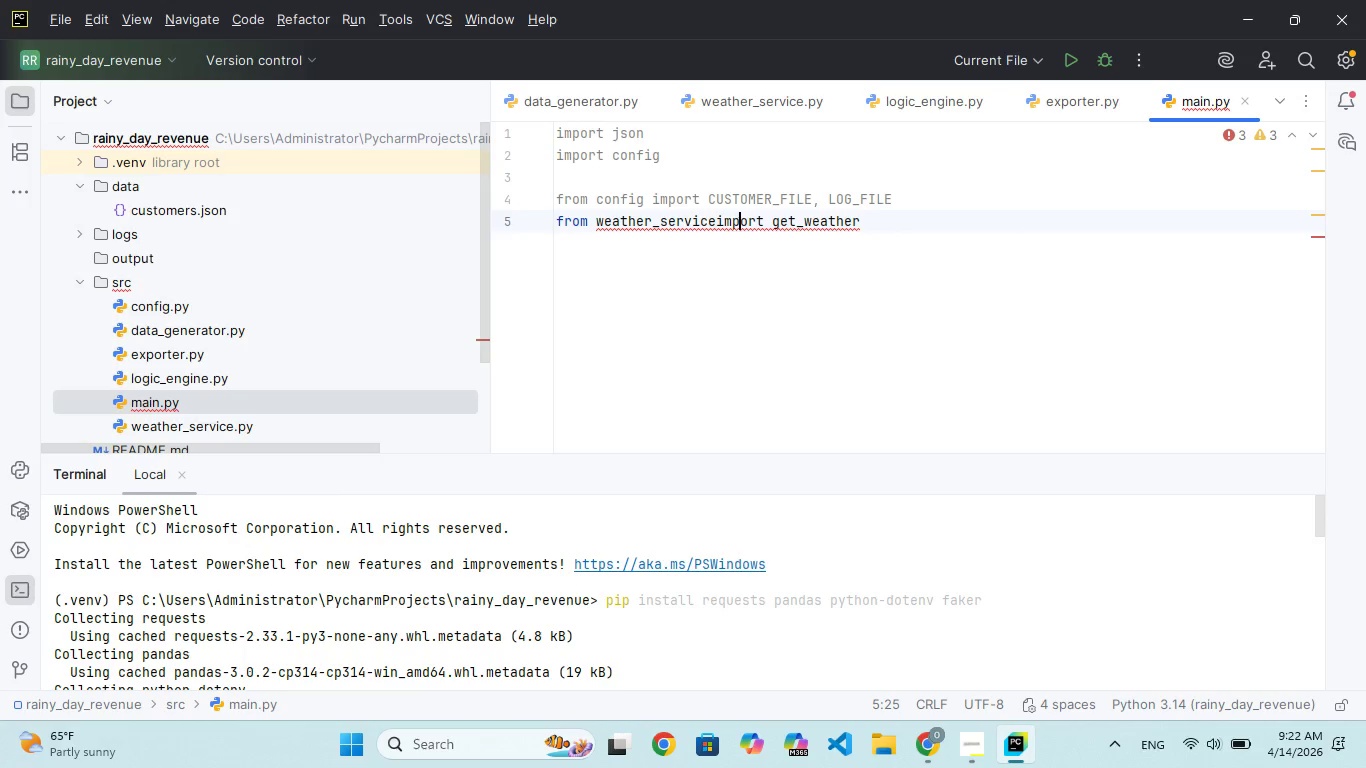 
key(ArrowLeft)
 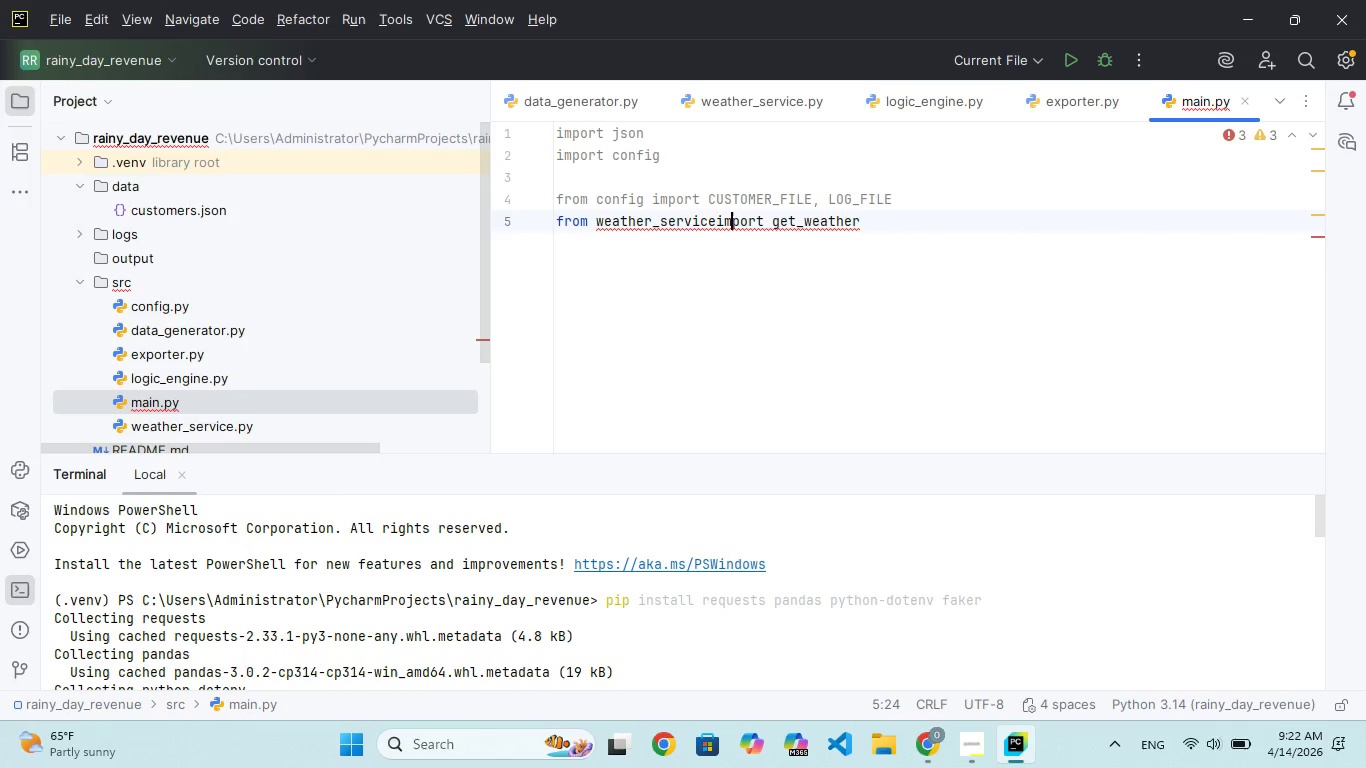 
key(ArrowLeft)
 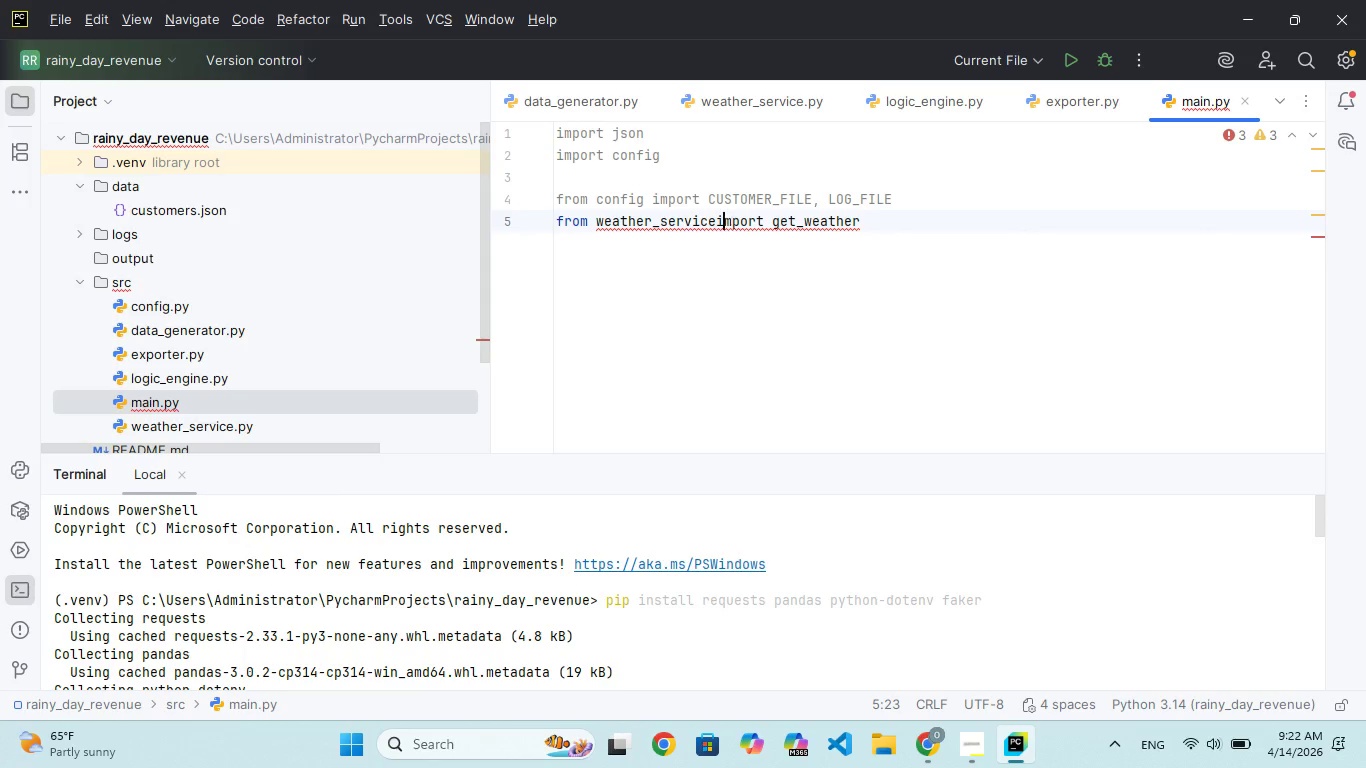 
key(ArrowLeft)
 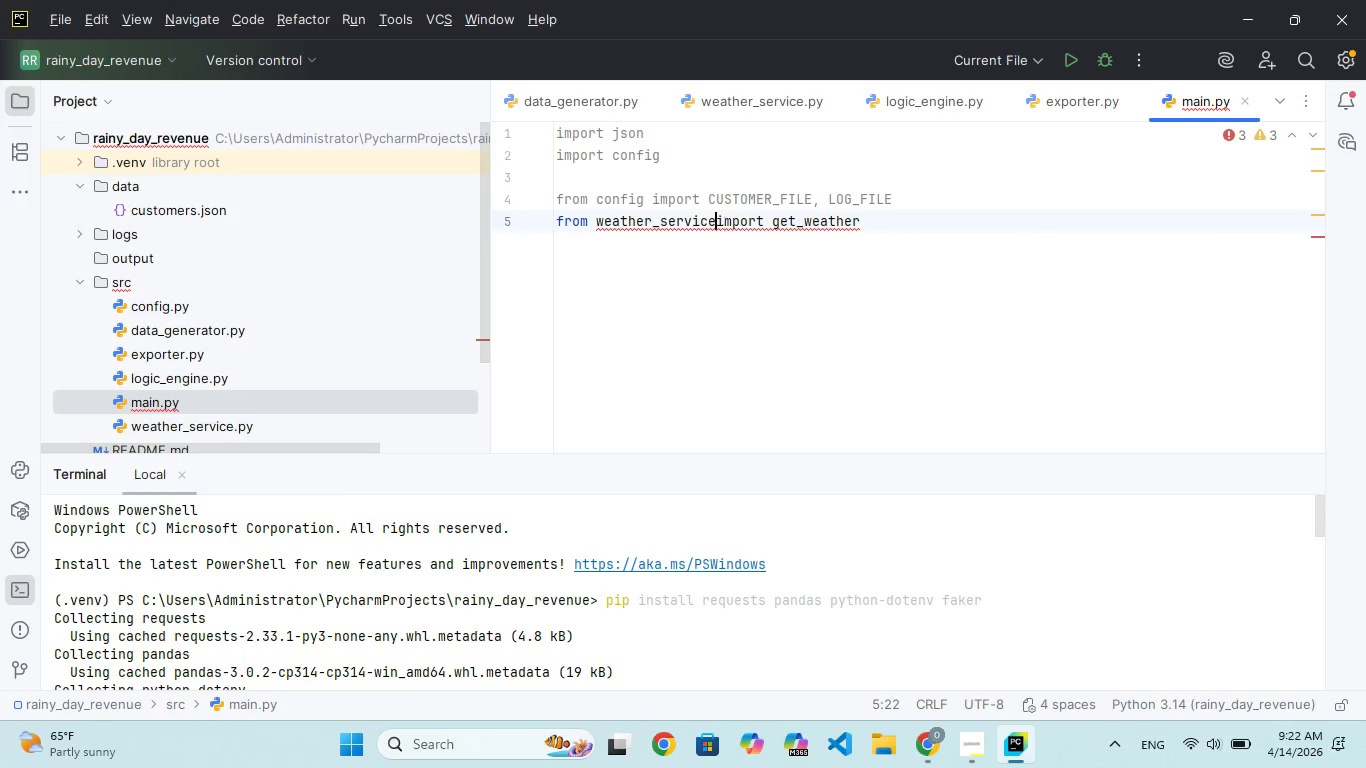 
key(ArrowLeft)
 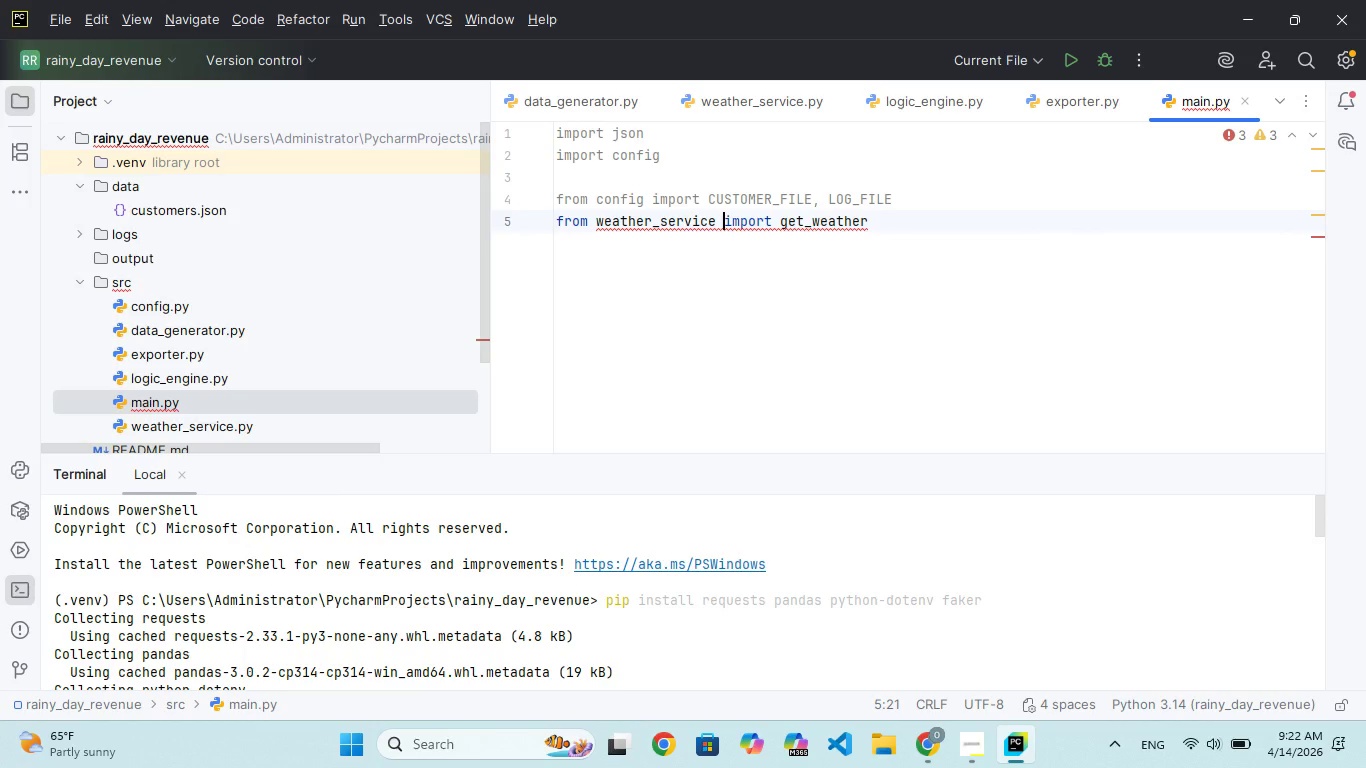 
key(Space)
 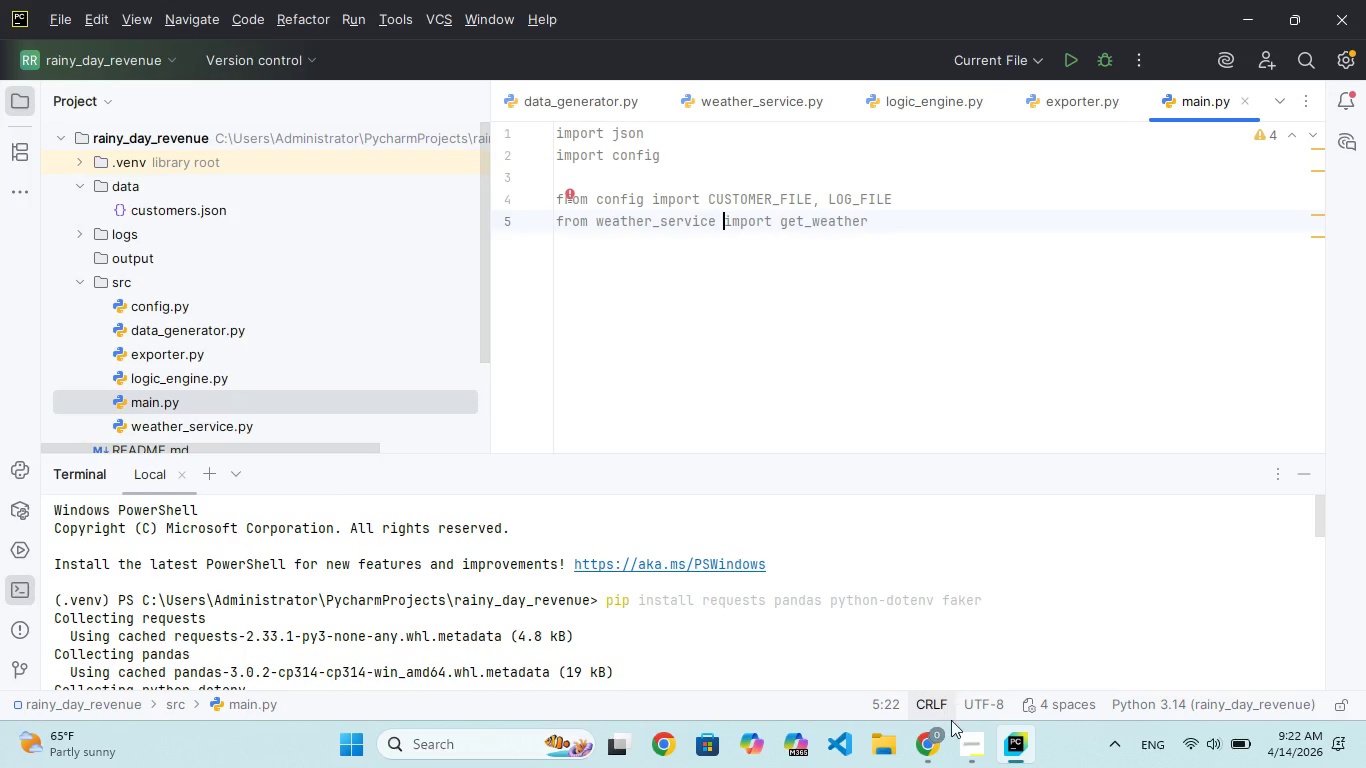 
left_click([925, 743])
 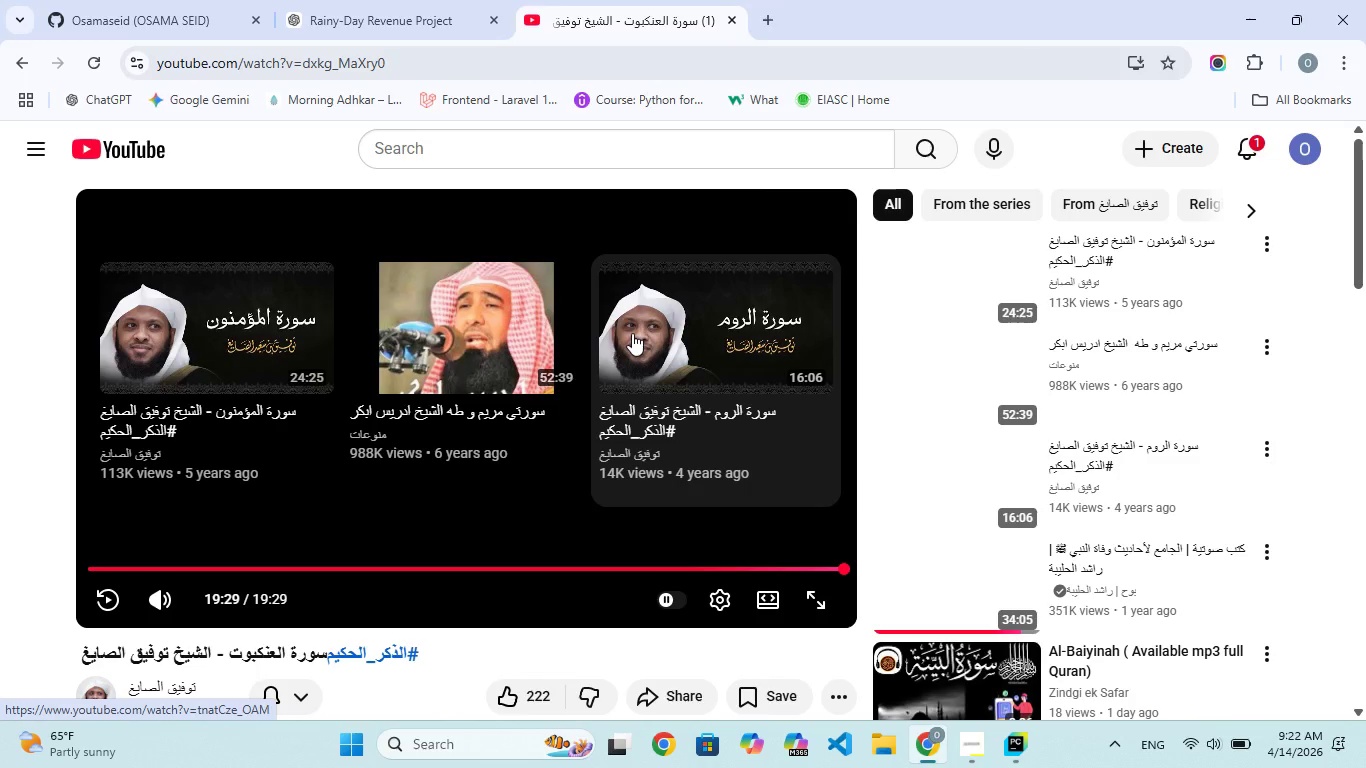 
left_click([632, 333])
 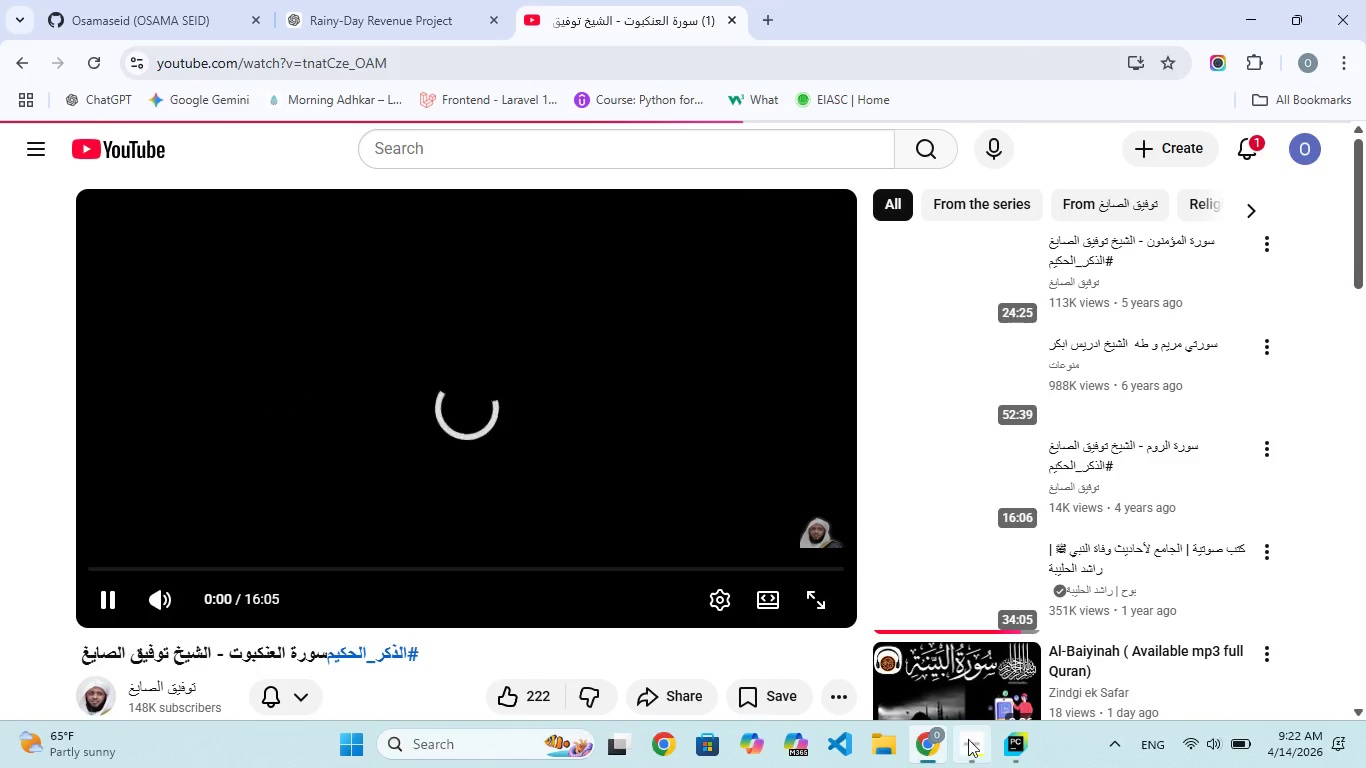 
left_click([1005, 739])
 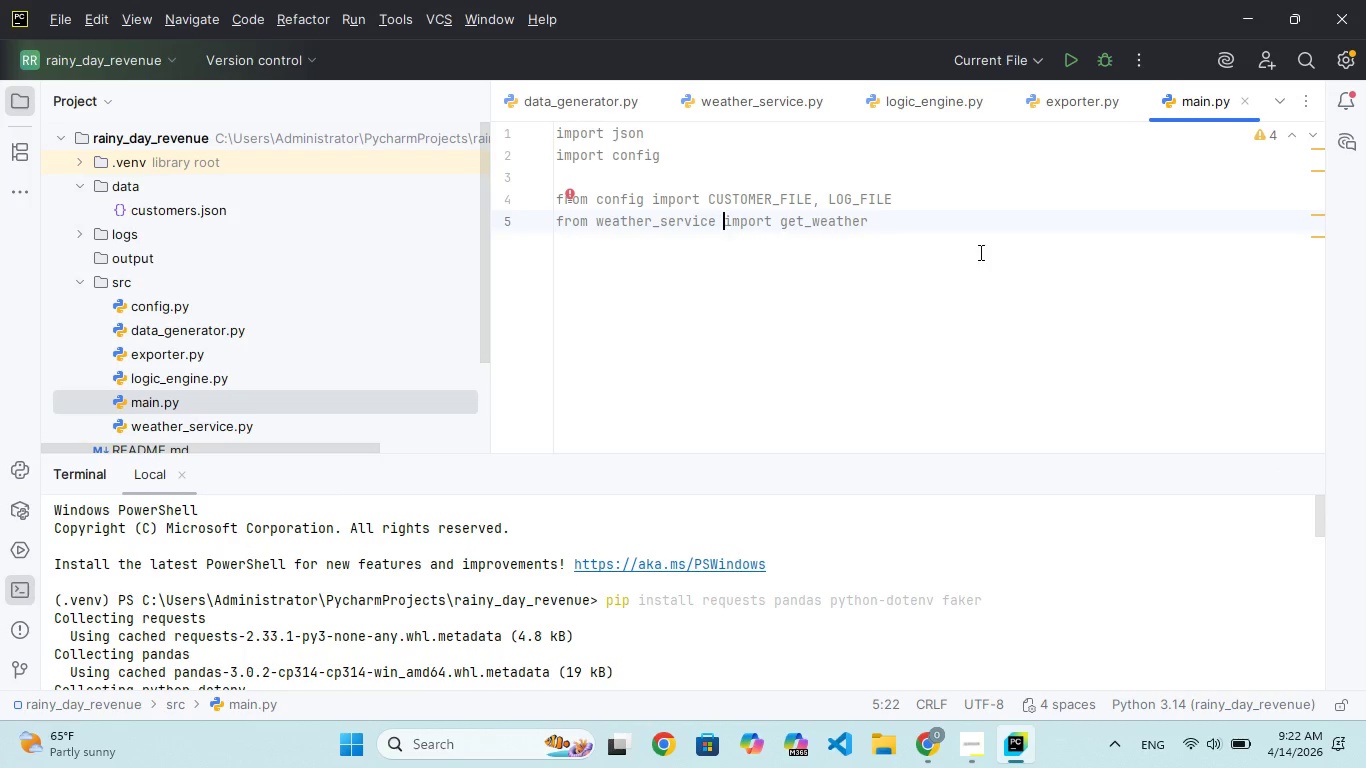 
left_click([900, 234])
 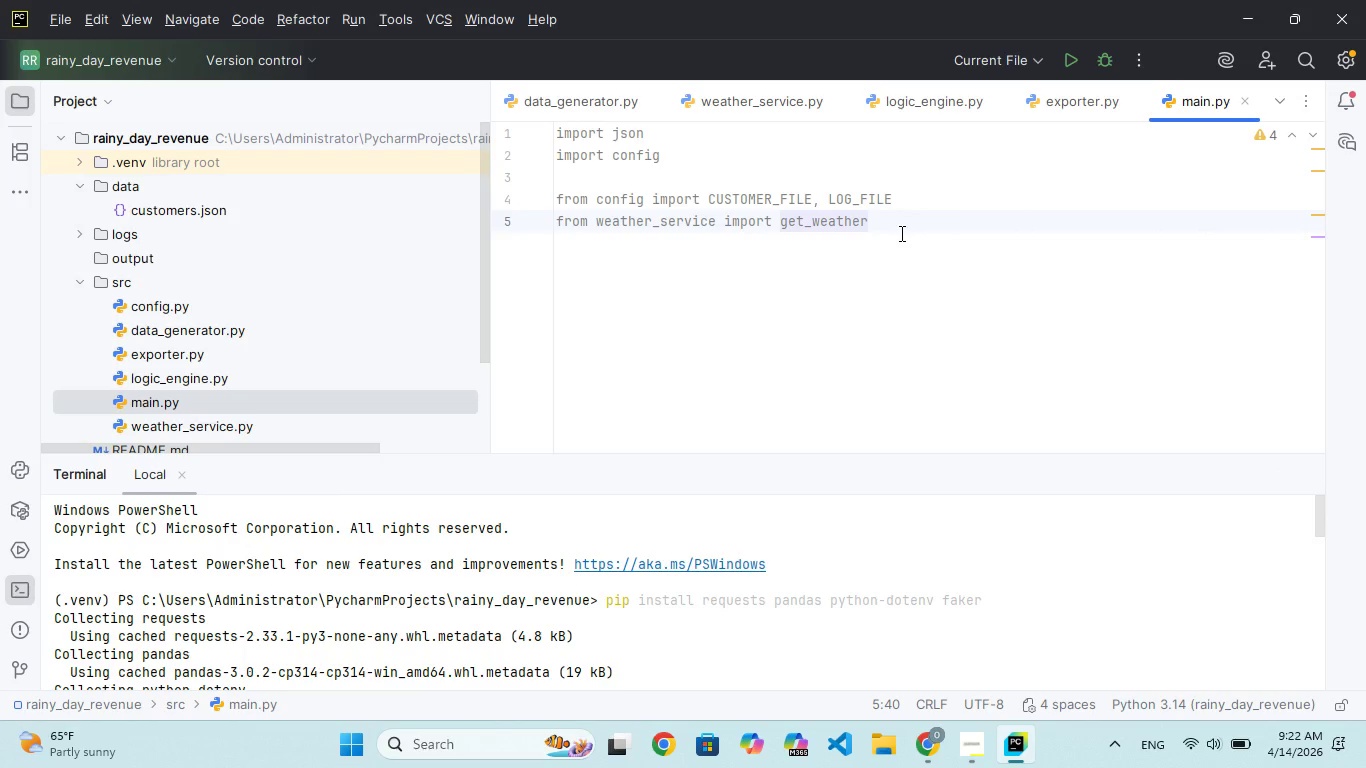 
key(Enter)
 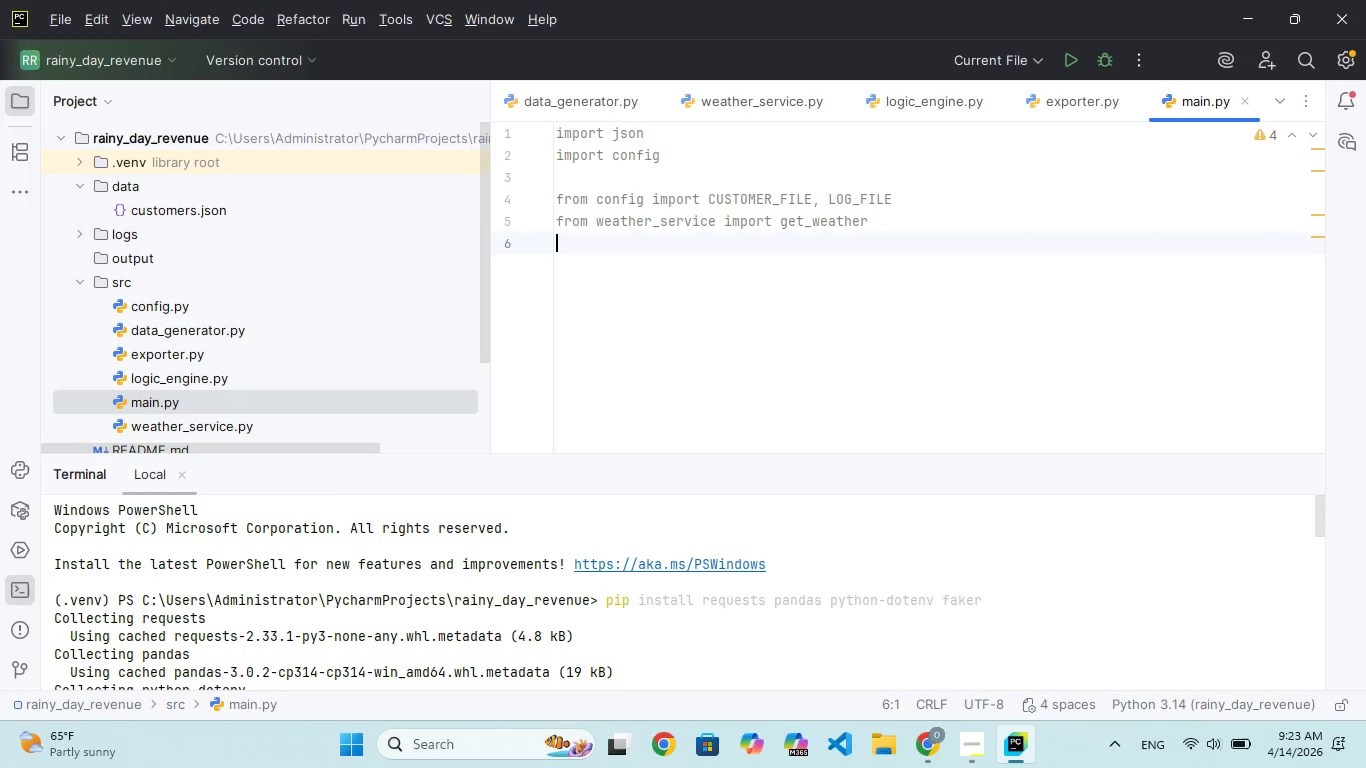 
wait(6.41)
 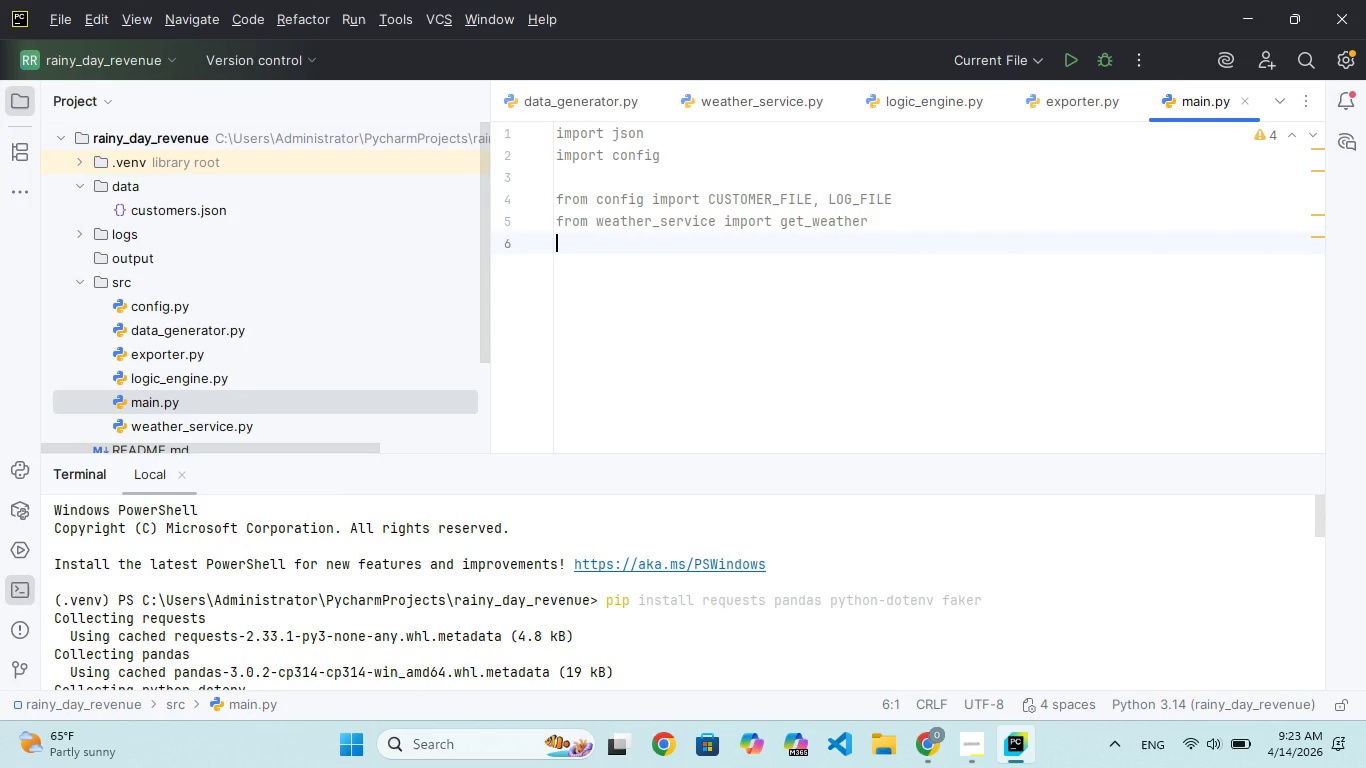 
type(fom logic)
 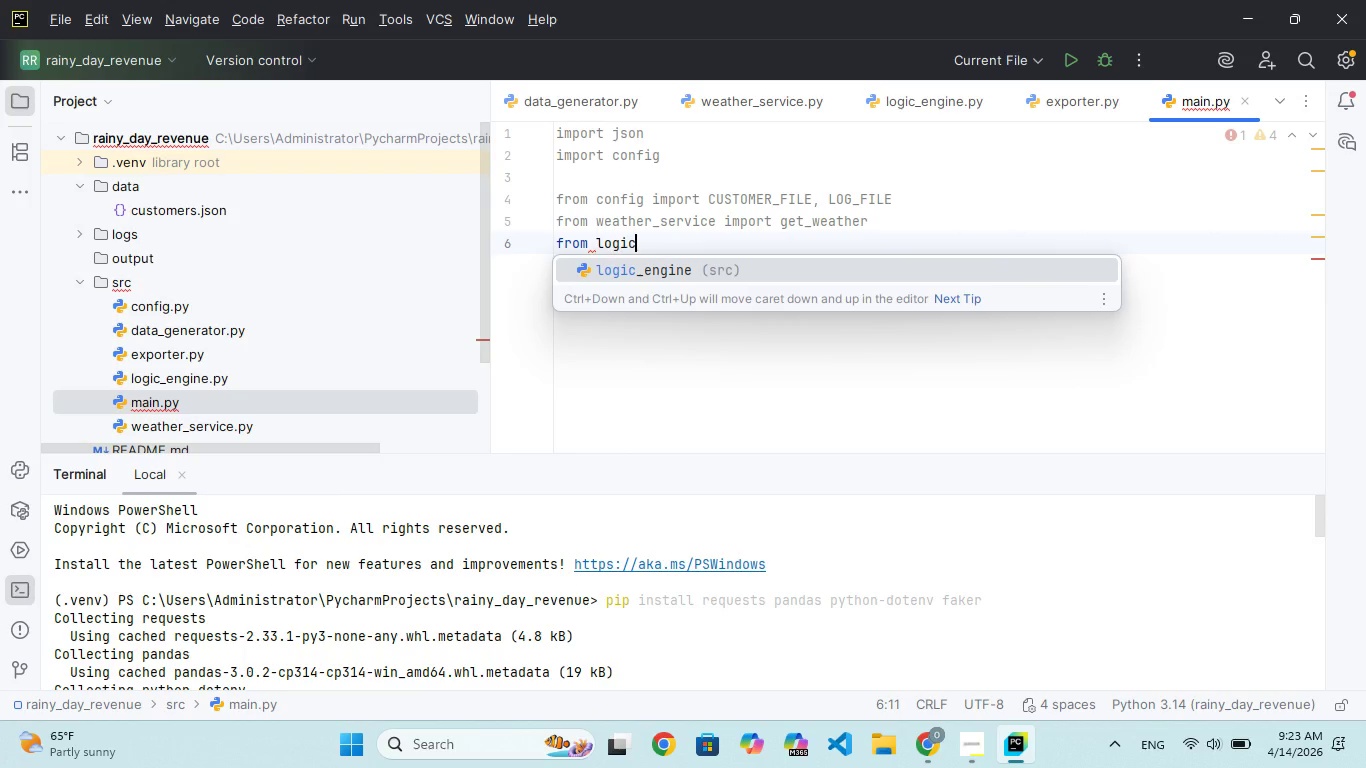 
hold_key(key=R, duration=0.33)
 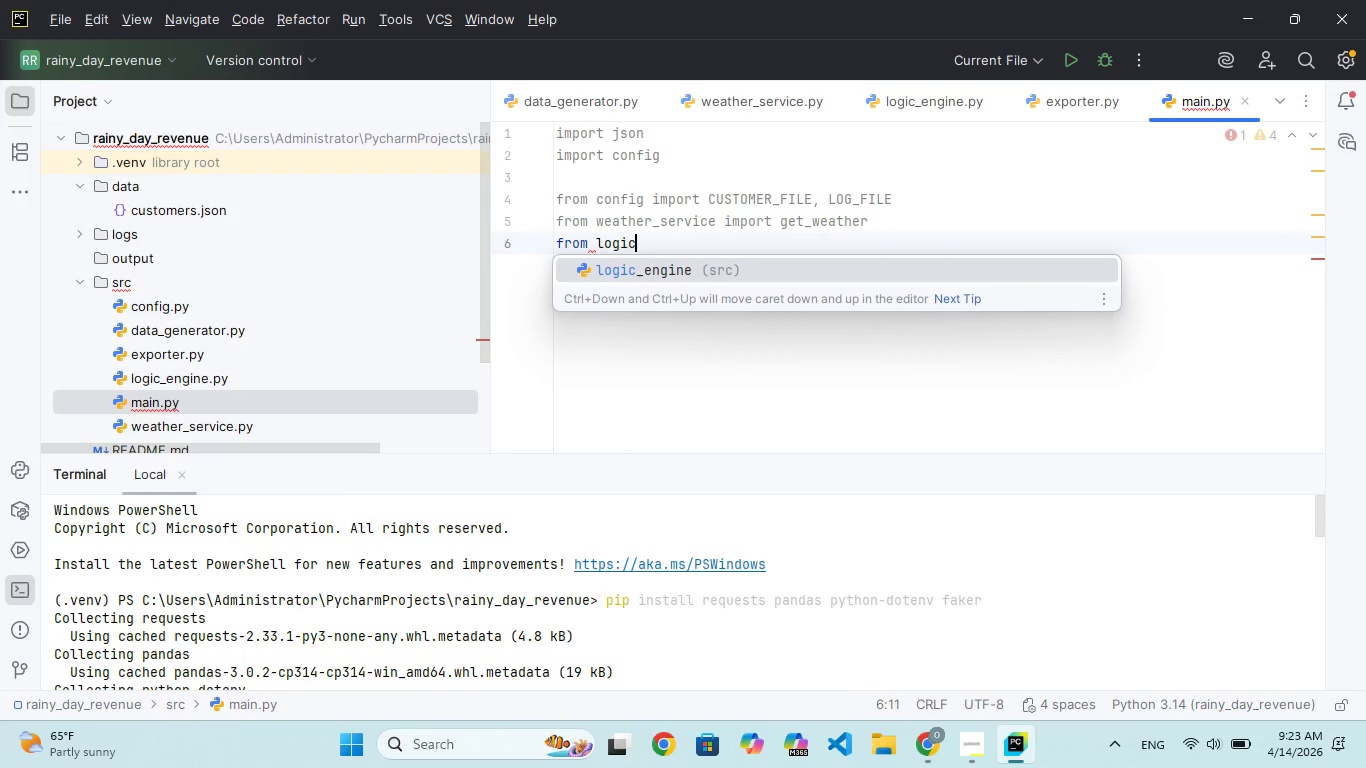 
key(Enter)
 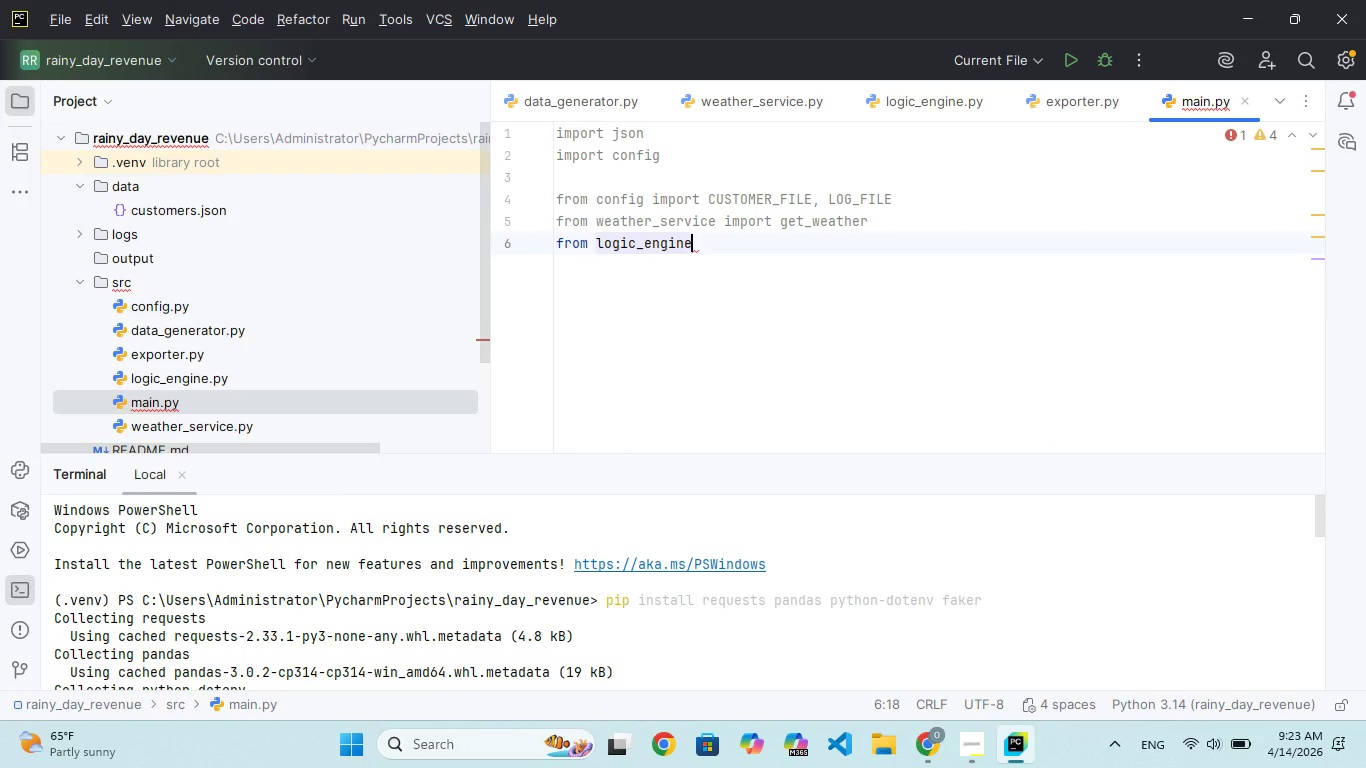 
type(import)
 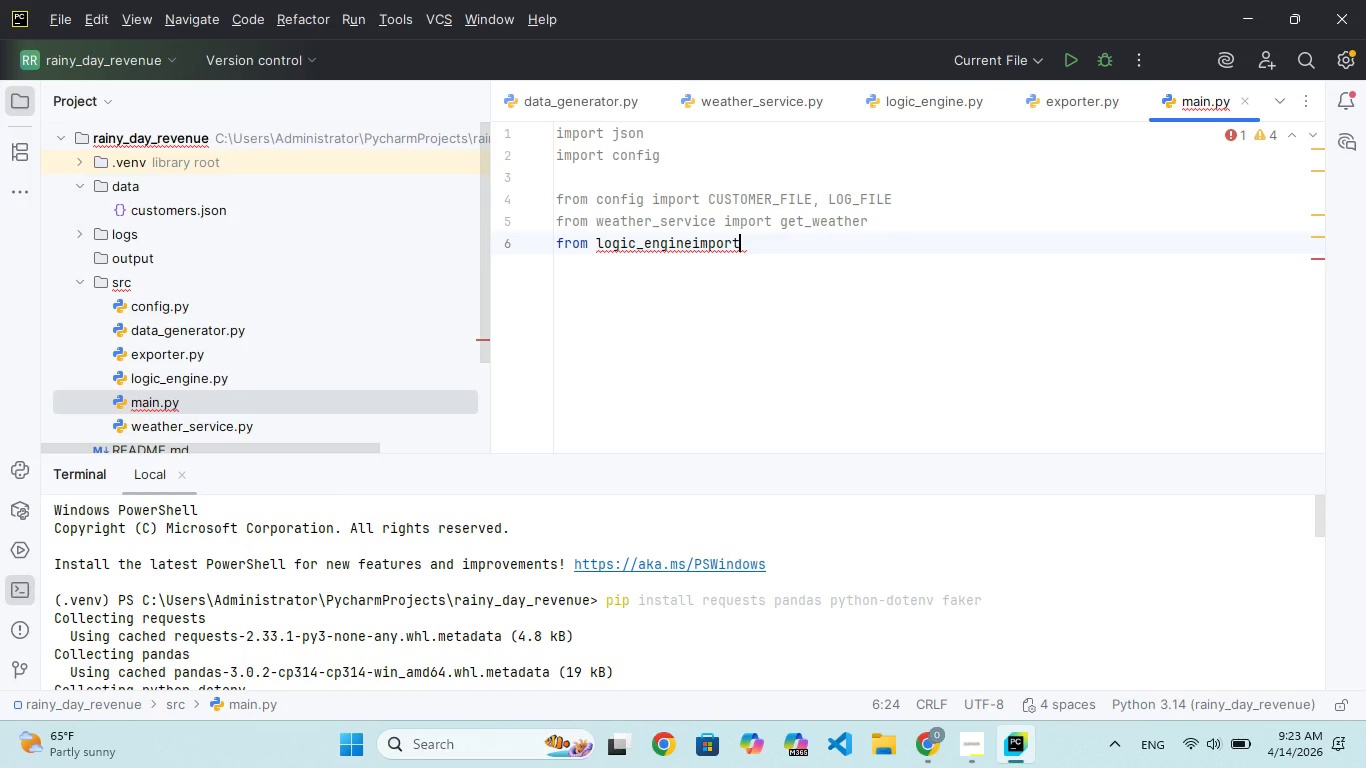 
hold_key(key=ArrowLeft, duration=0.64)
 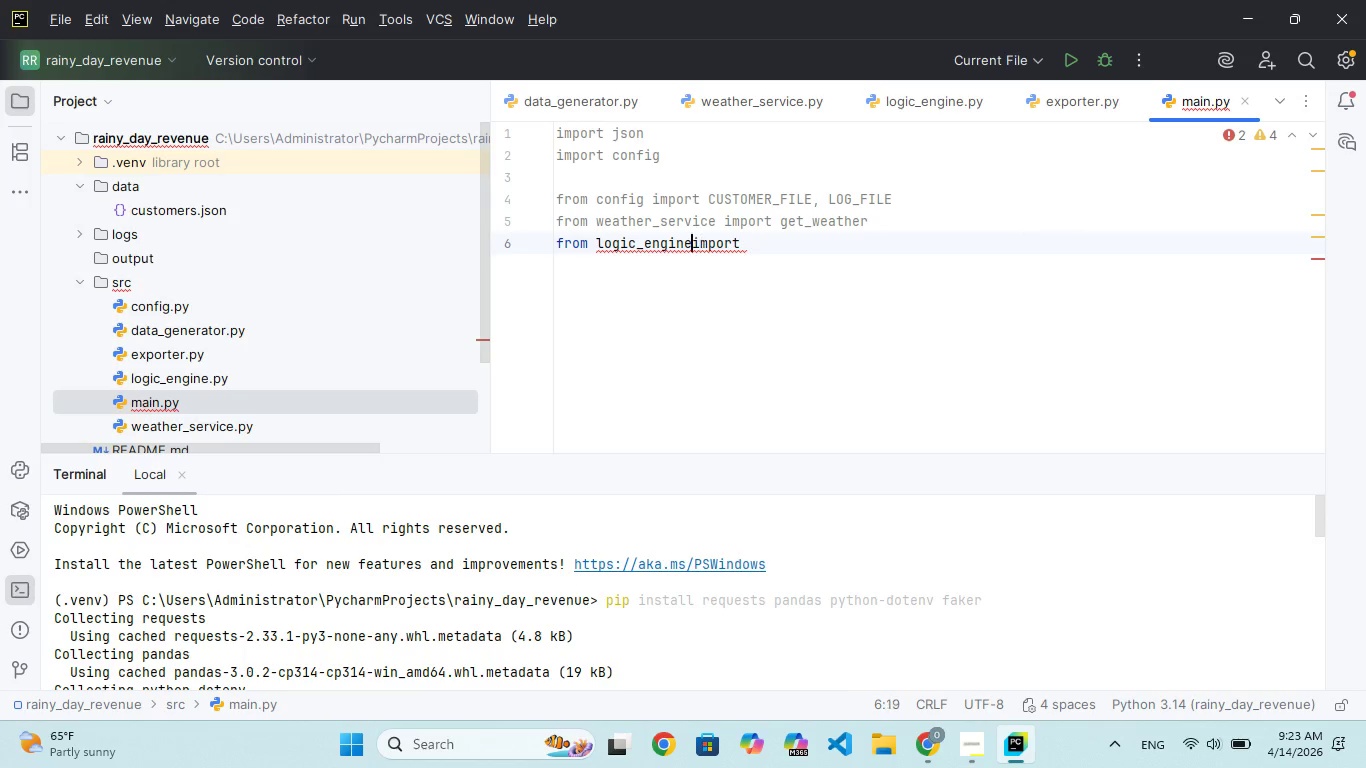 
key(ArrowLeft)
 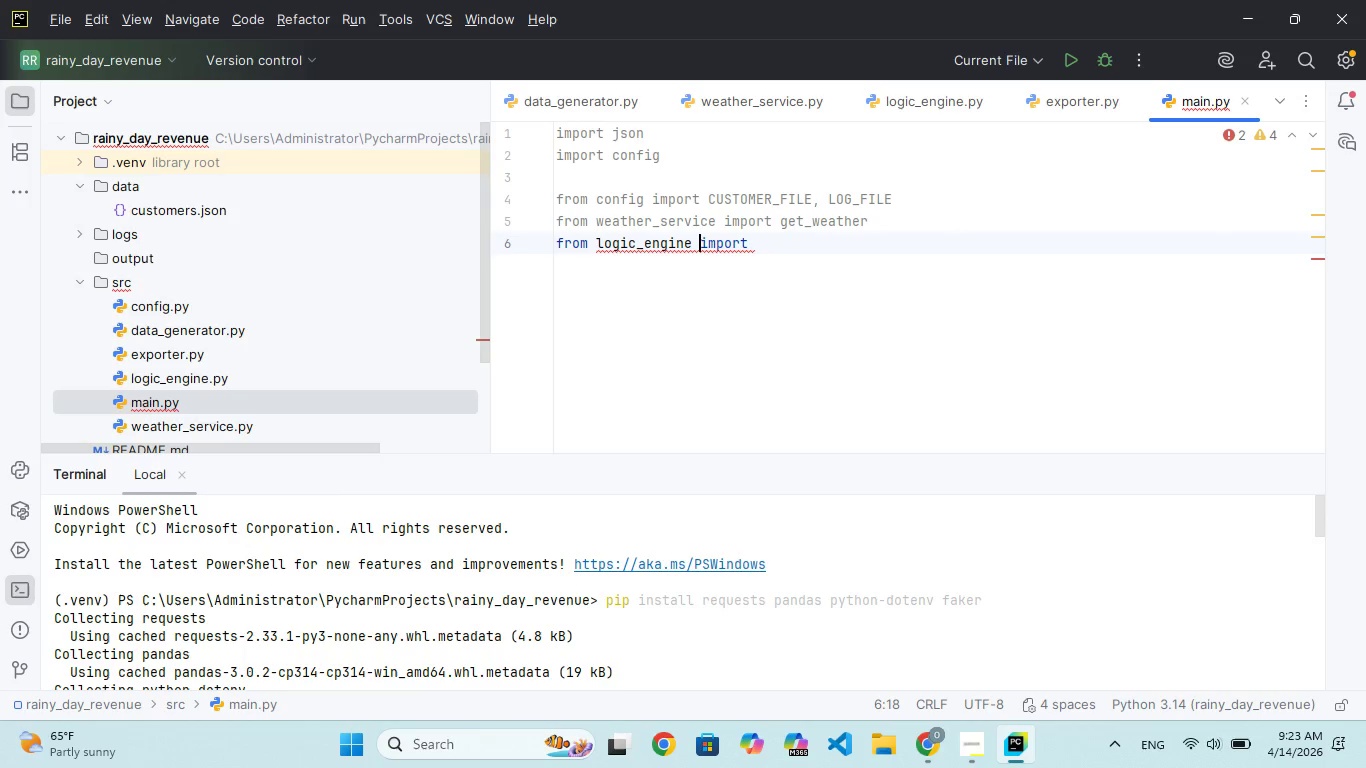 
key(Space)
 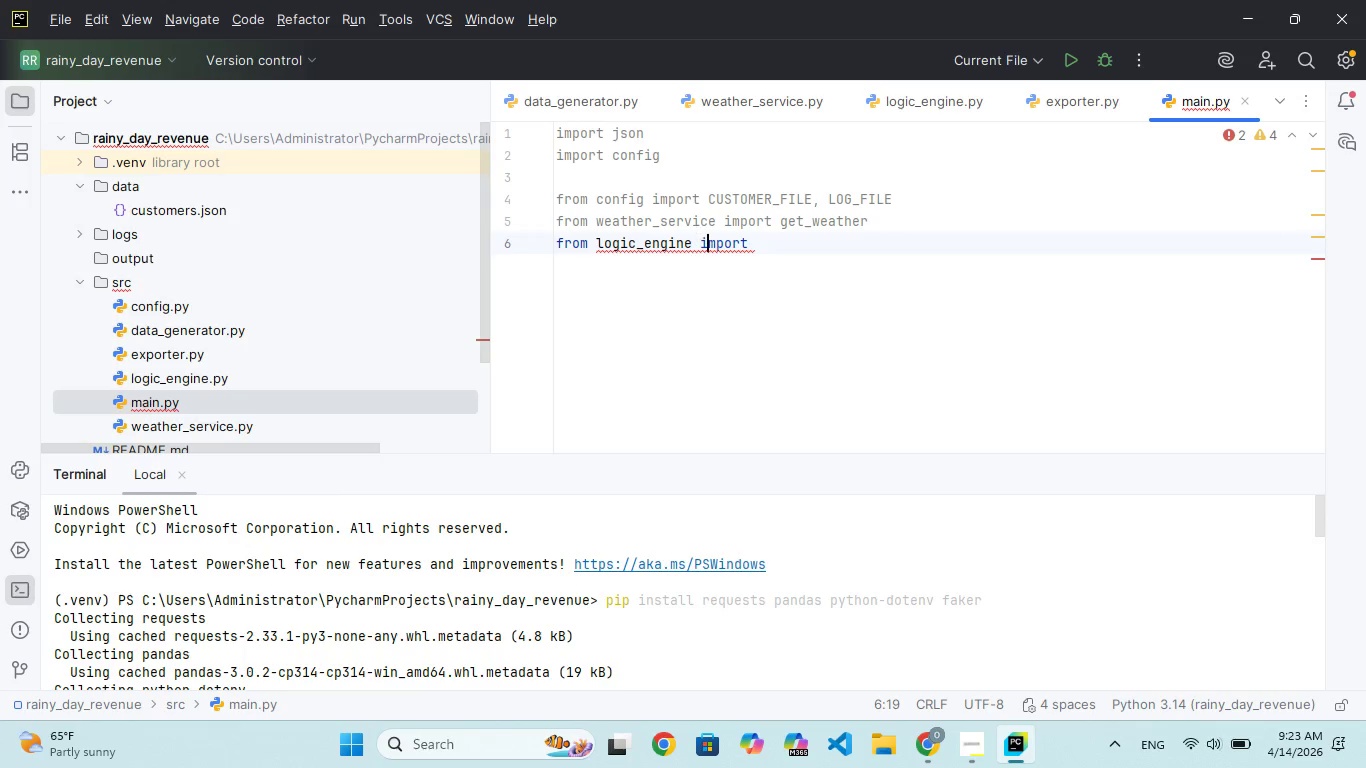 
key(ArrowRight)
 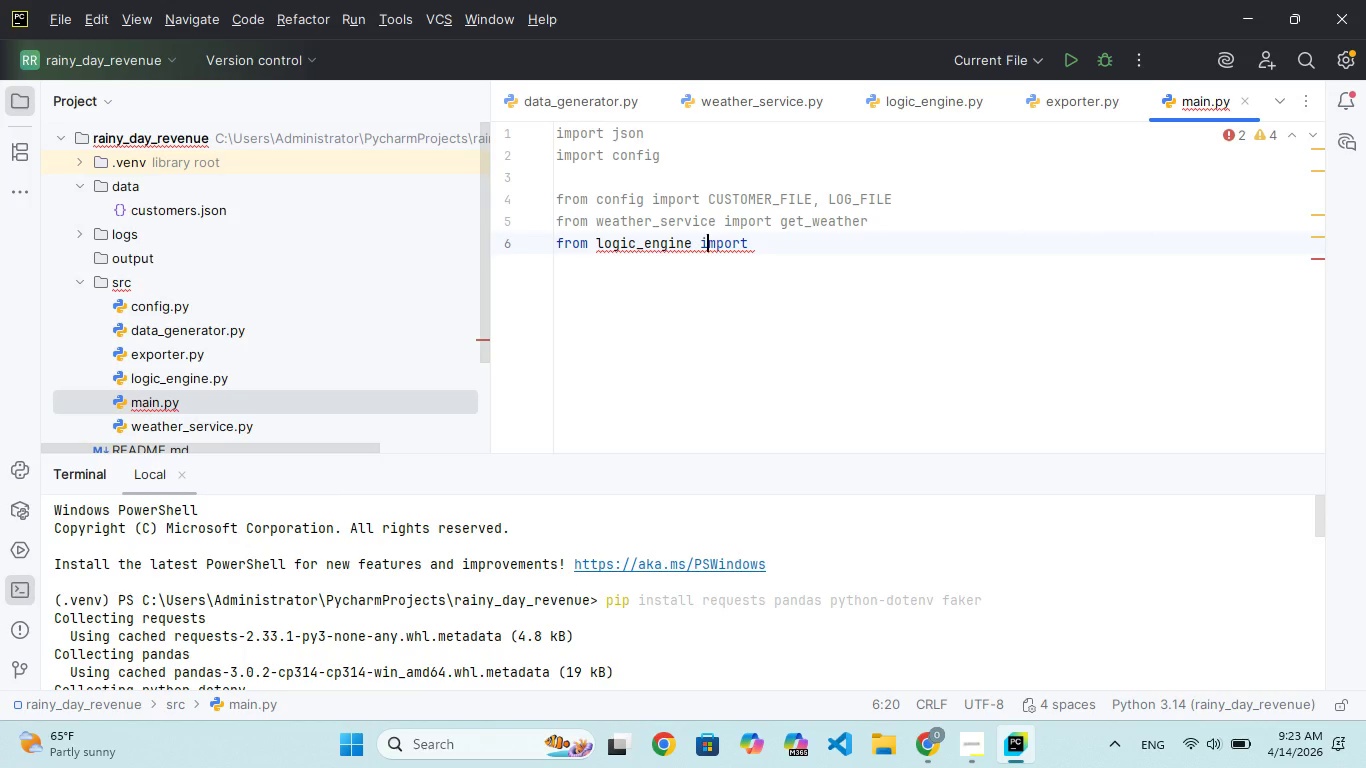 
key(ArrowRight)
 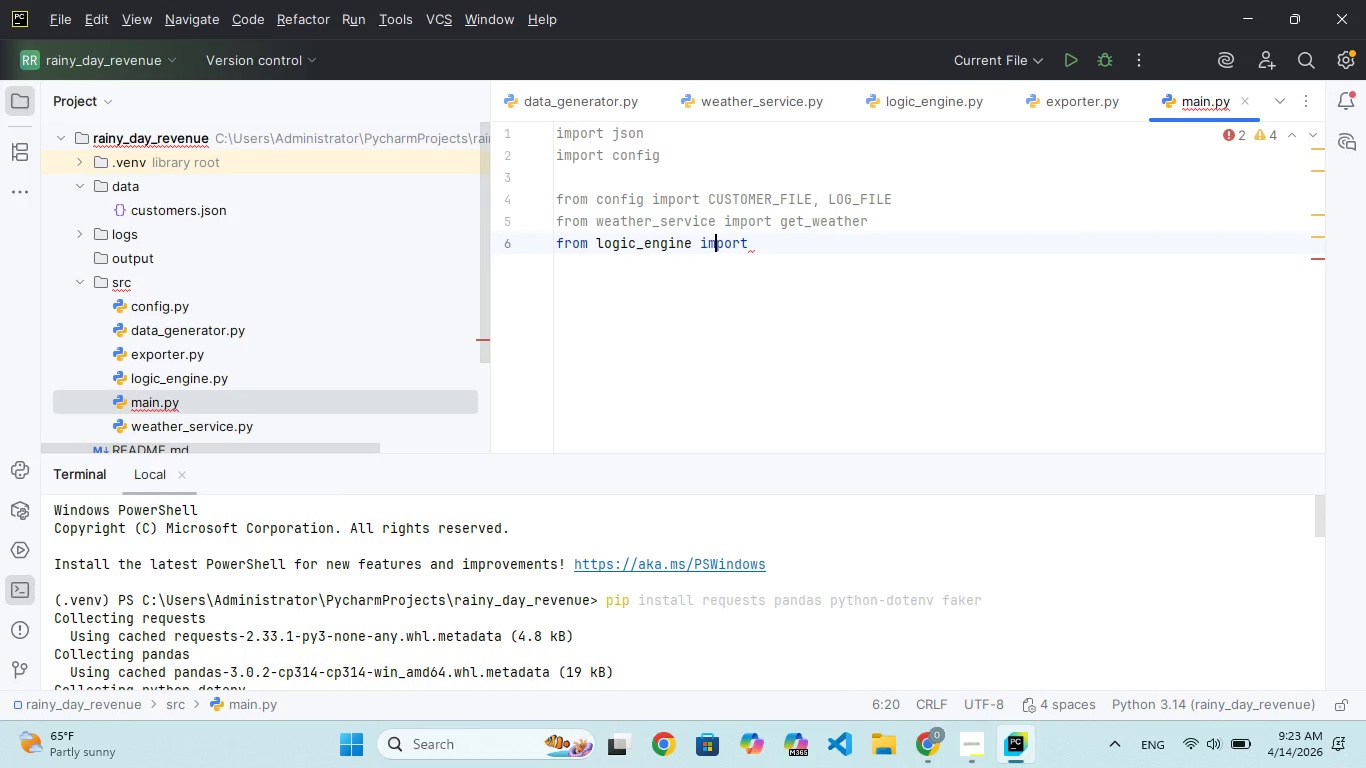 
key(ArrowRight)
 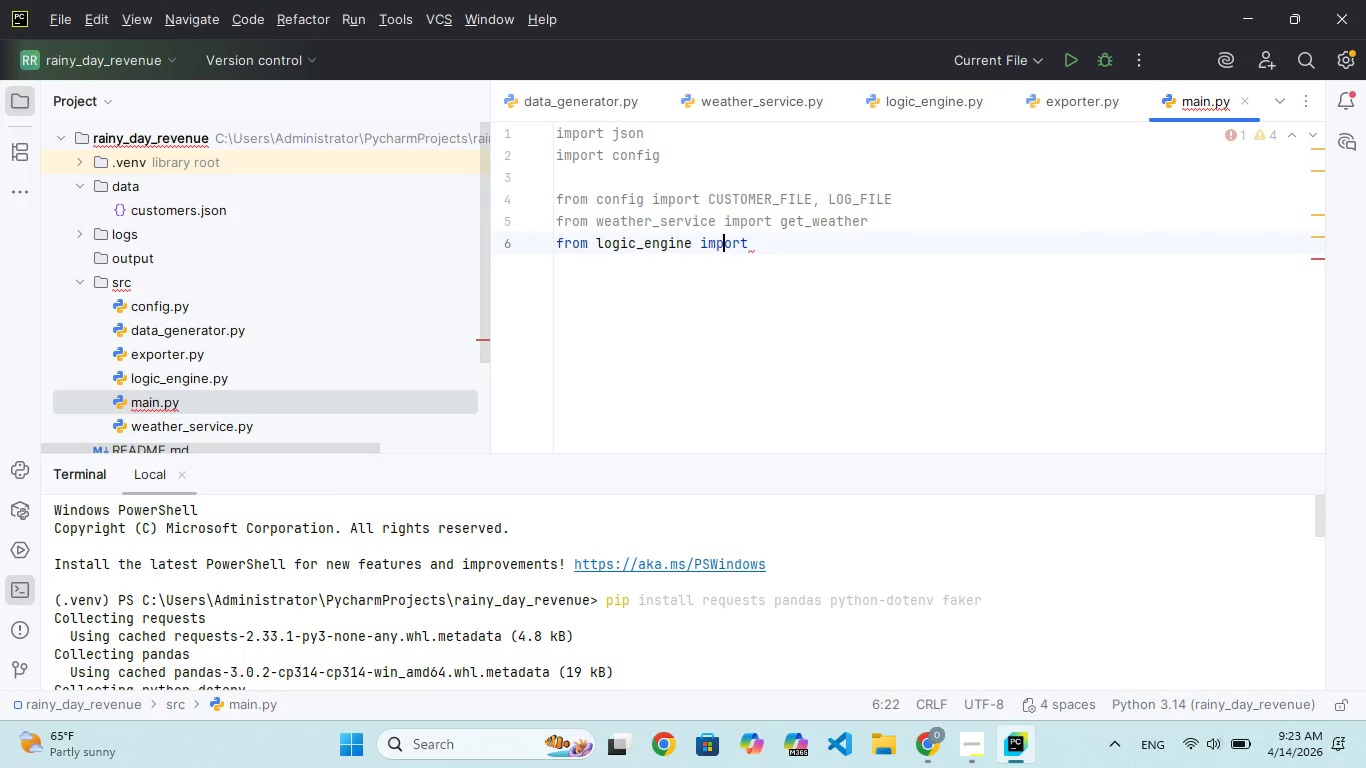 
key(ArrowRight)
 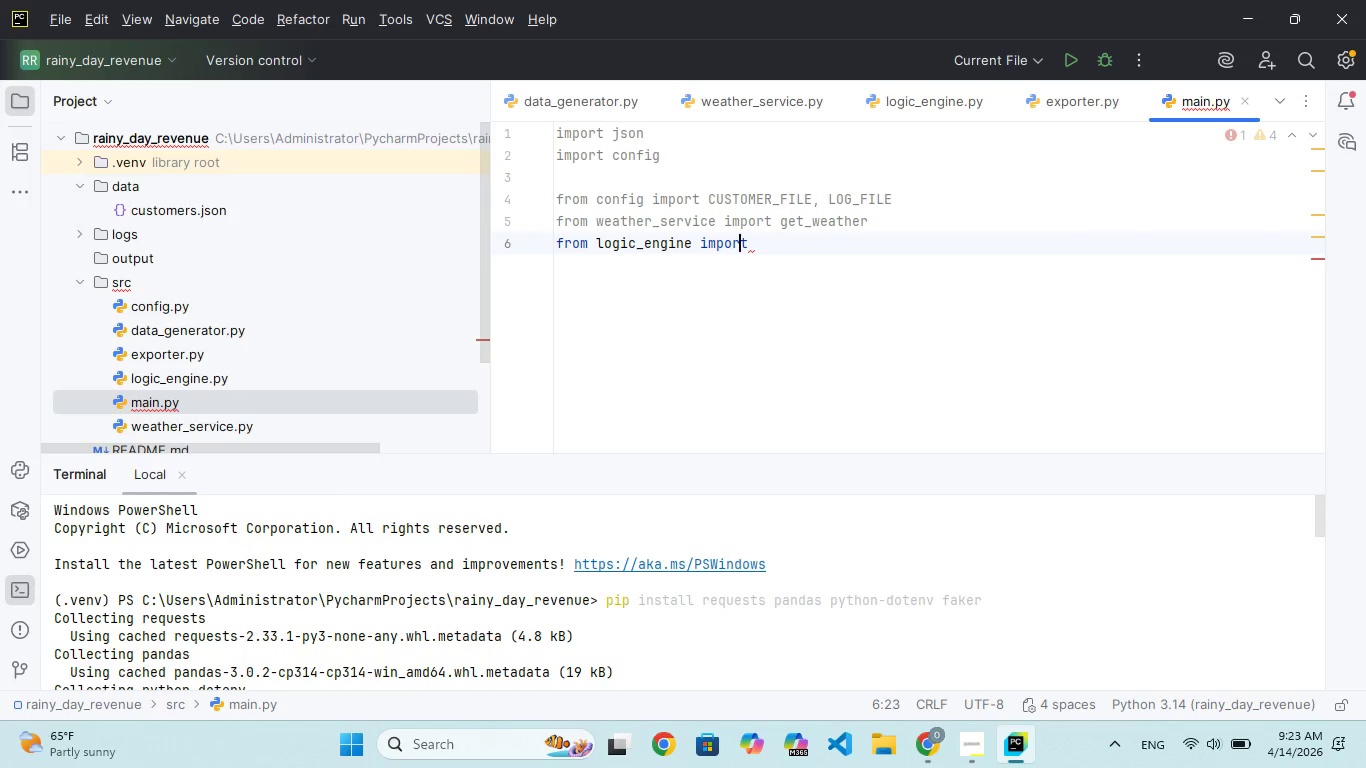 
key(ArrowRight)
 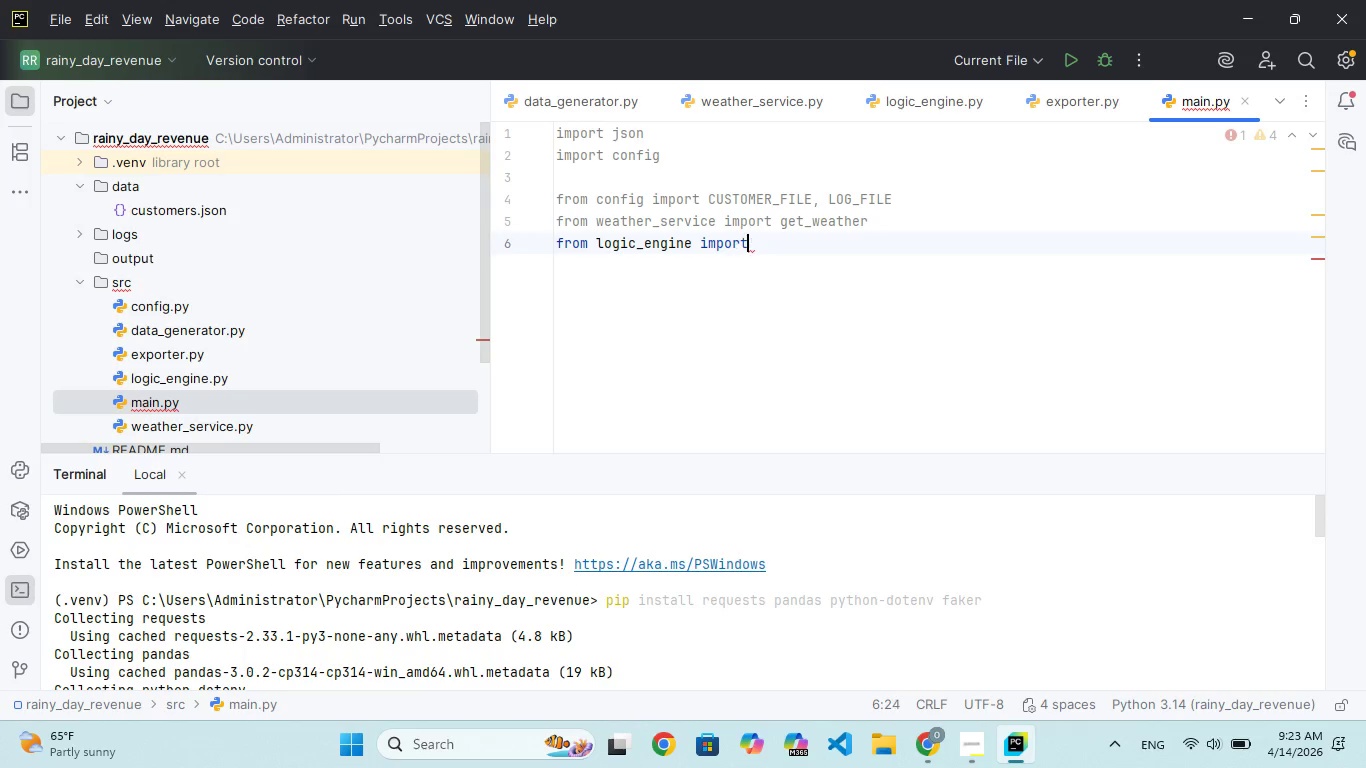 
key(ArrowRight)
 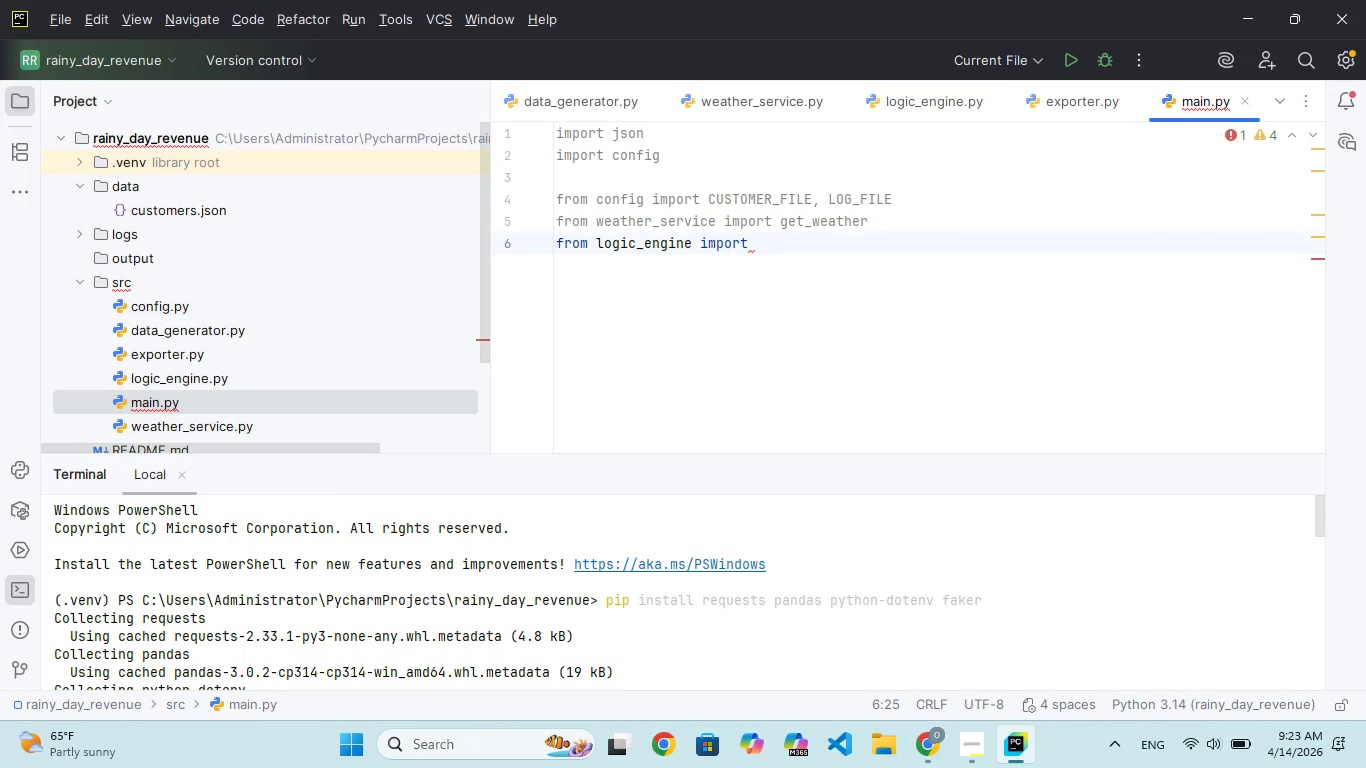 
type( xpoe)
key(Backspace)
type(r_ampig)
 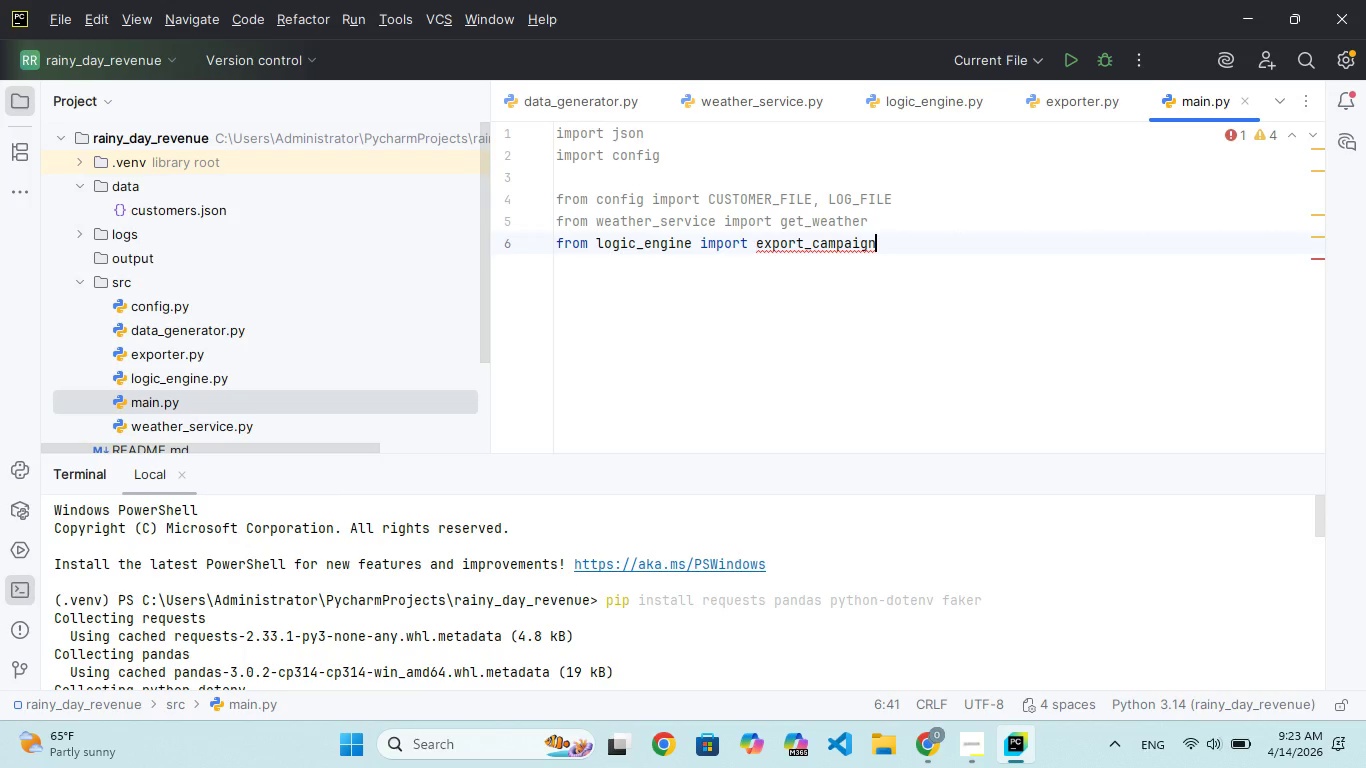 
hold_key(key=T, duration=0.33)
 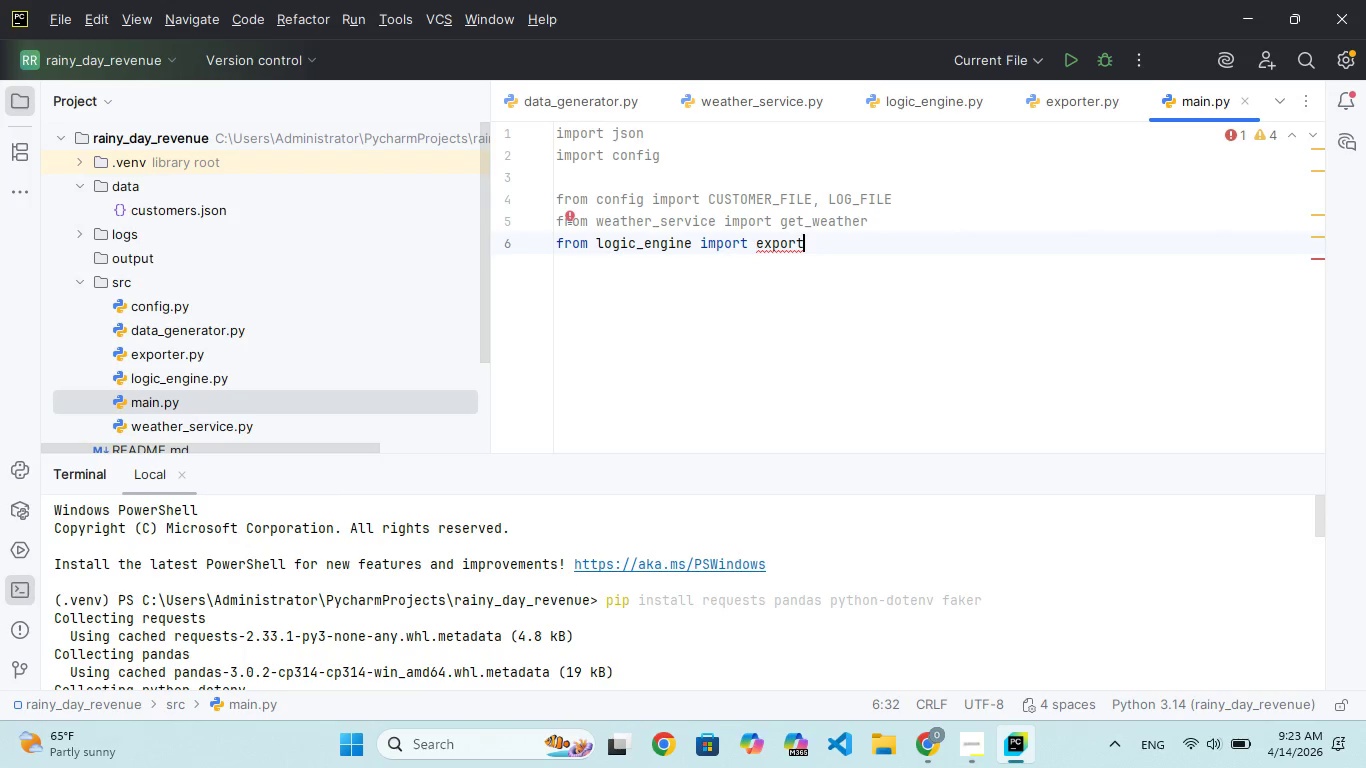 
hold_key(key=C, duration=0.31)
 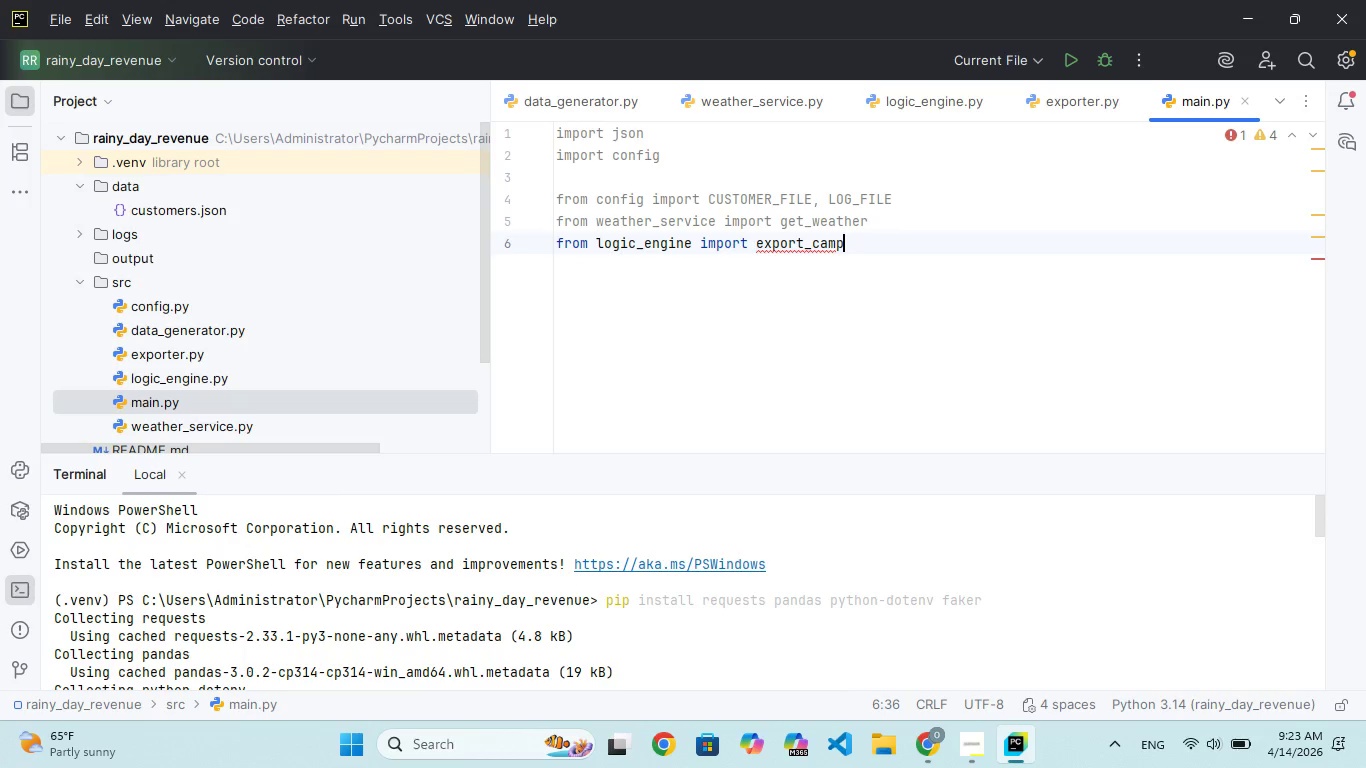 
hold_key(key=N, duration=0.31)
 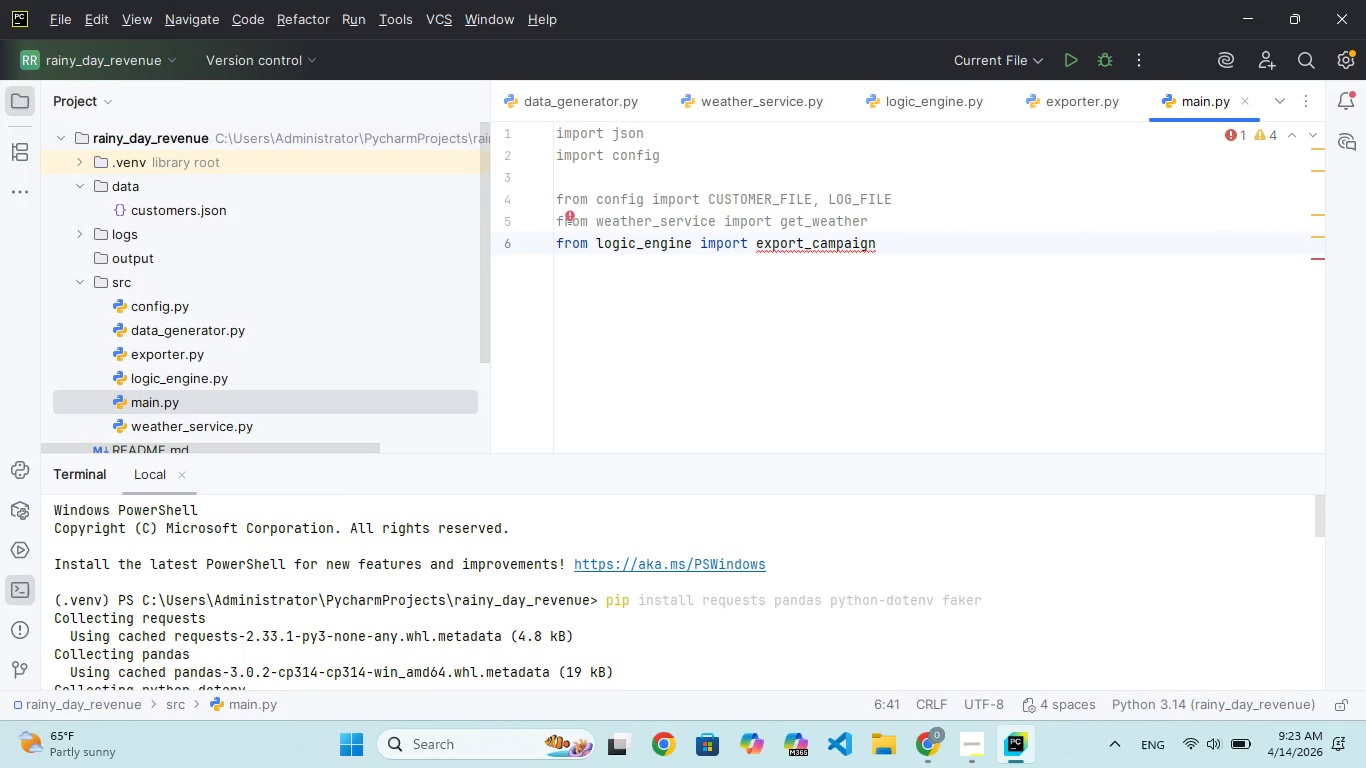 
hold_key(key=Backspace, duration=0.88)
 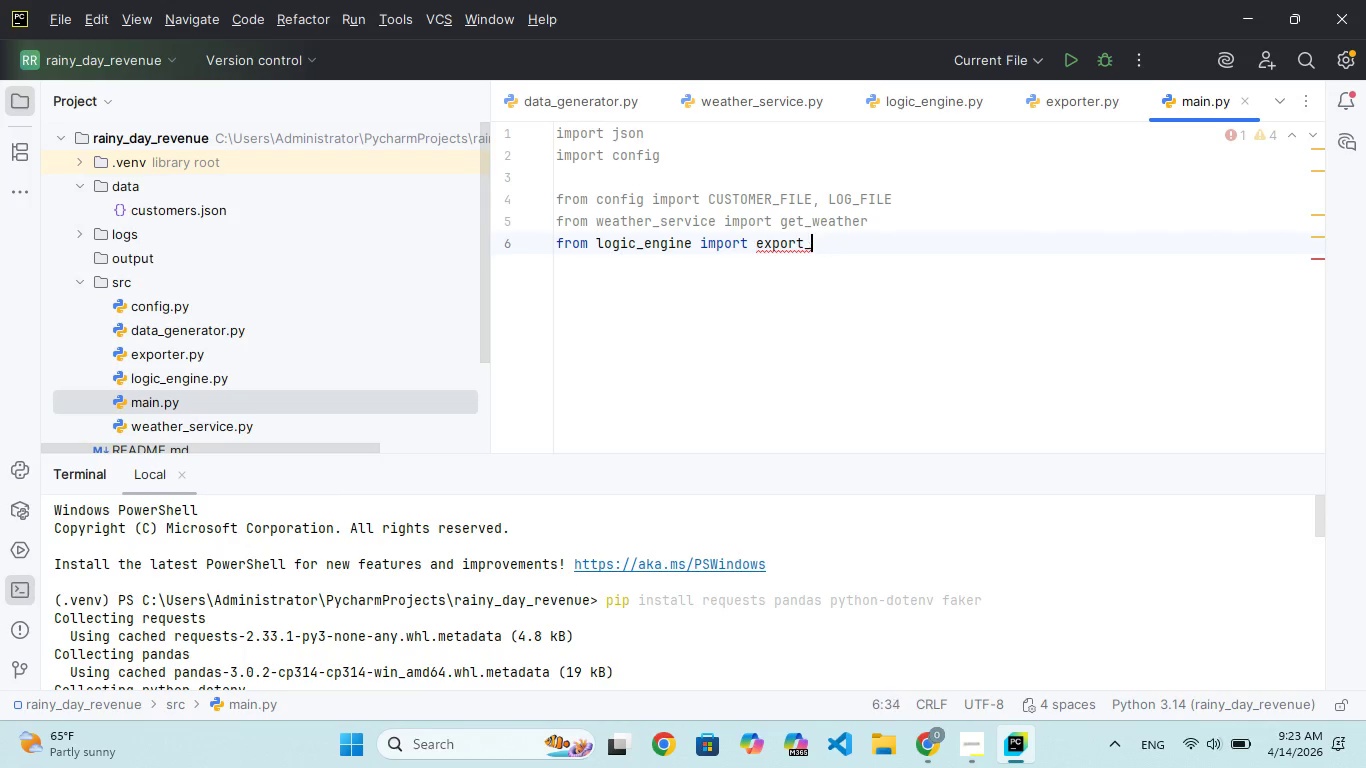 
key(Backspace)
key(Backspace)
key(Backspace)
key(Backspace)
key(Backspace)
key(Backspace)
key(Backspace)
key(Backspace)
type(ana)
 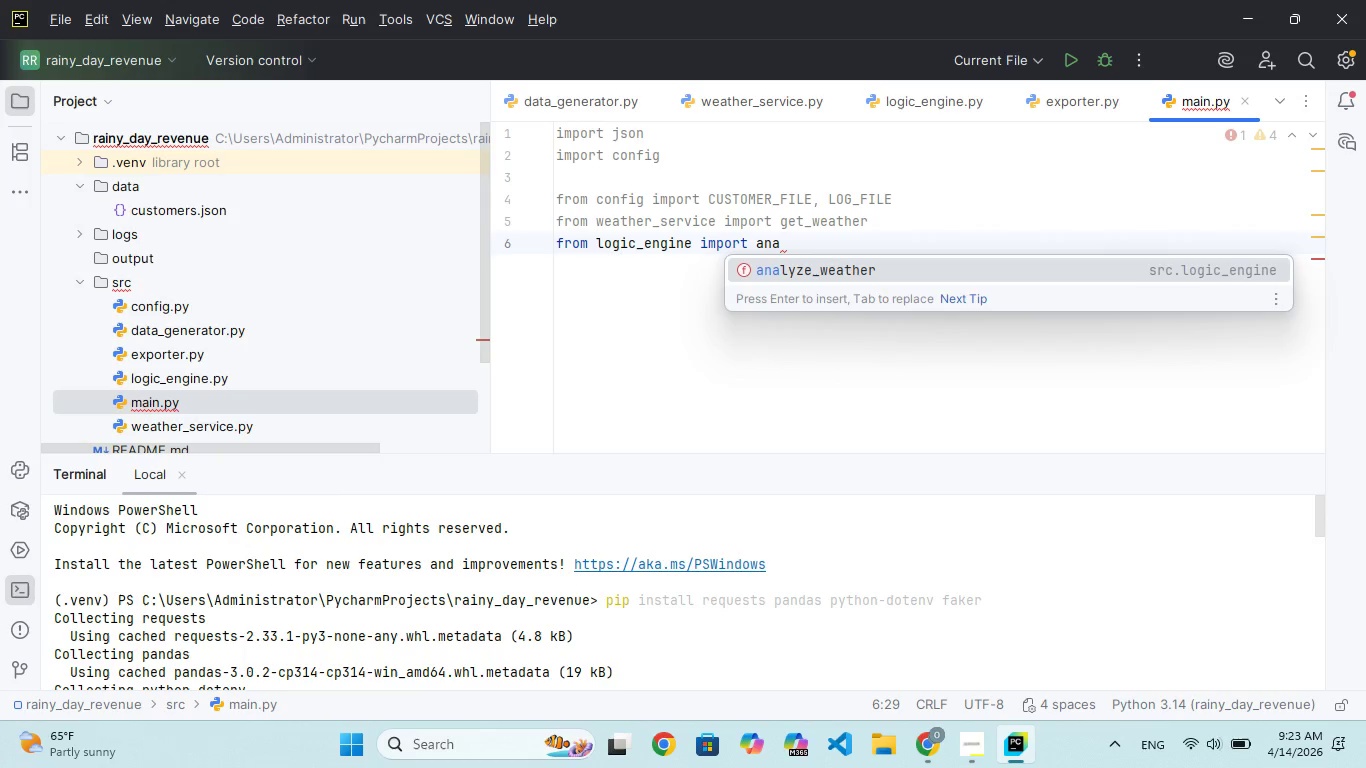 
key(Enter)
 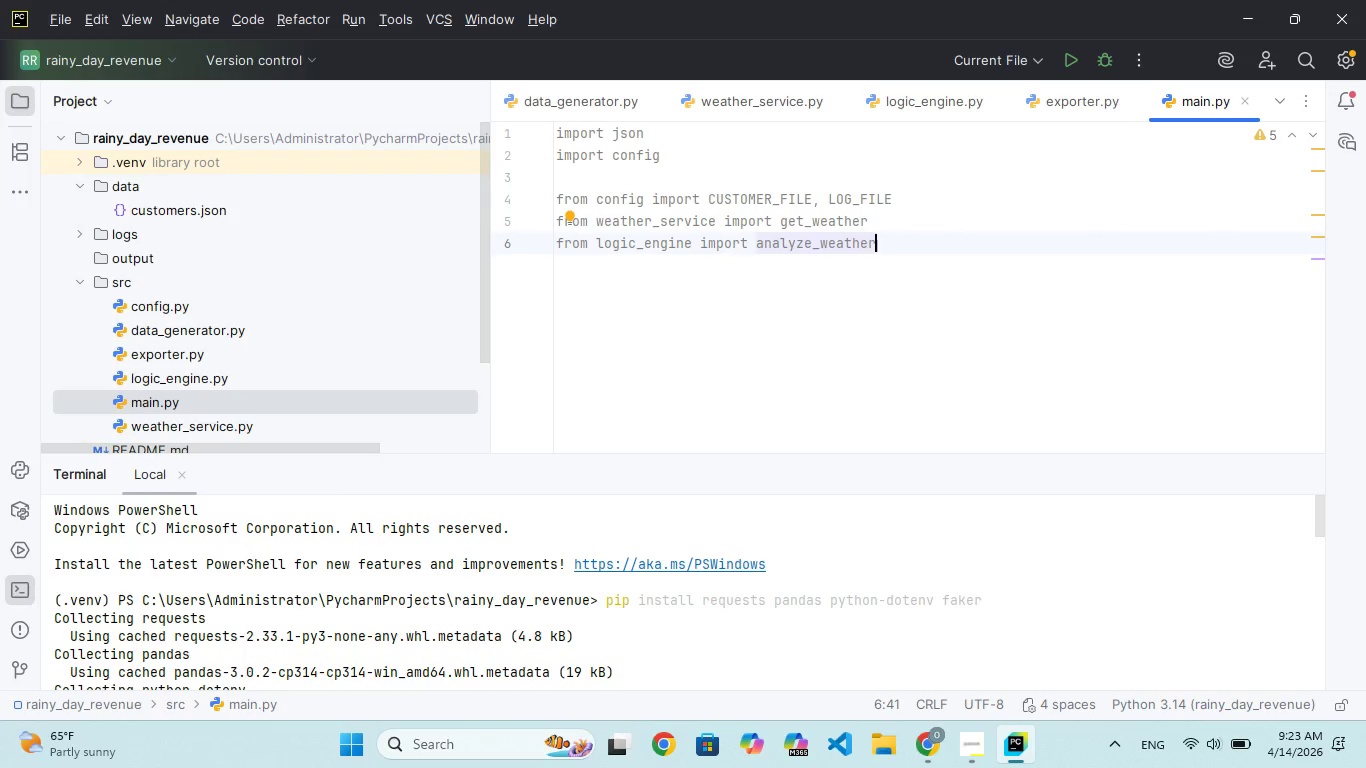 
type(, mp)
 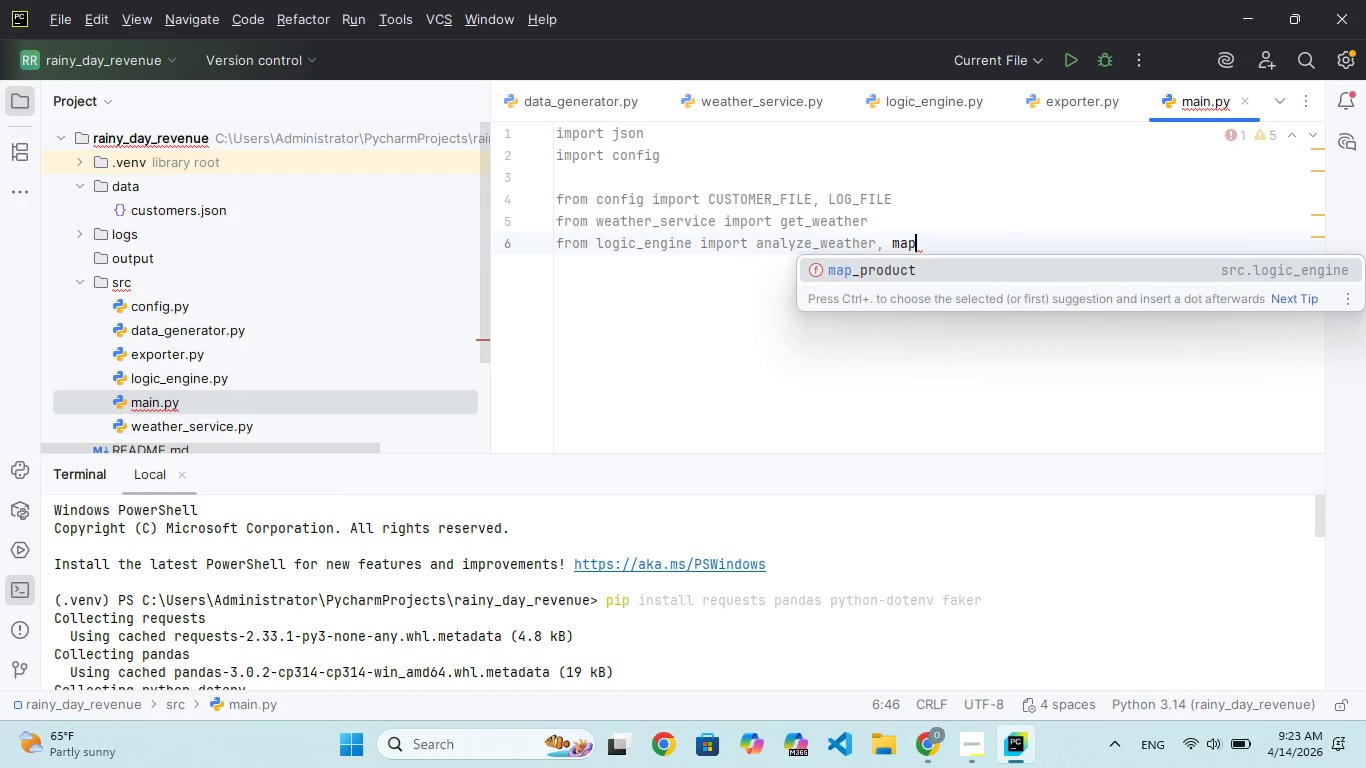 
hold_key(key=A, duration=0.33)
 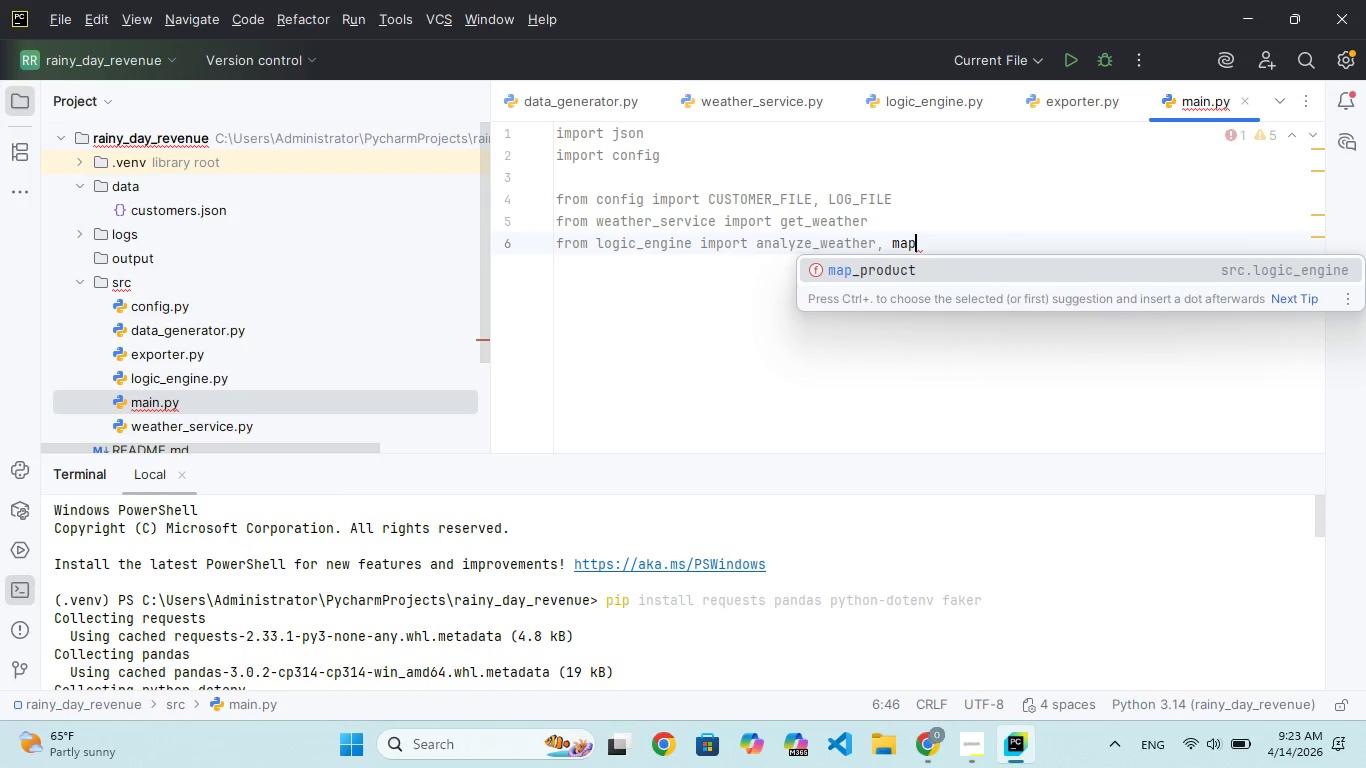 
key(Enter)
 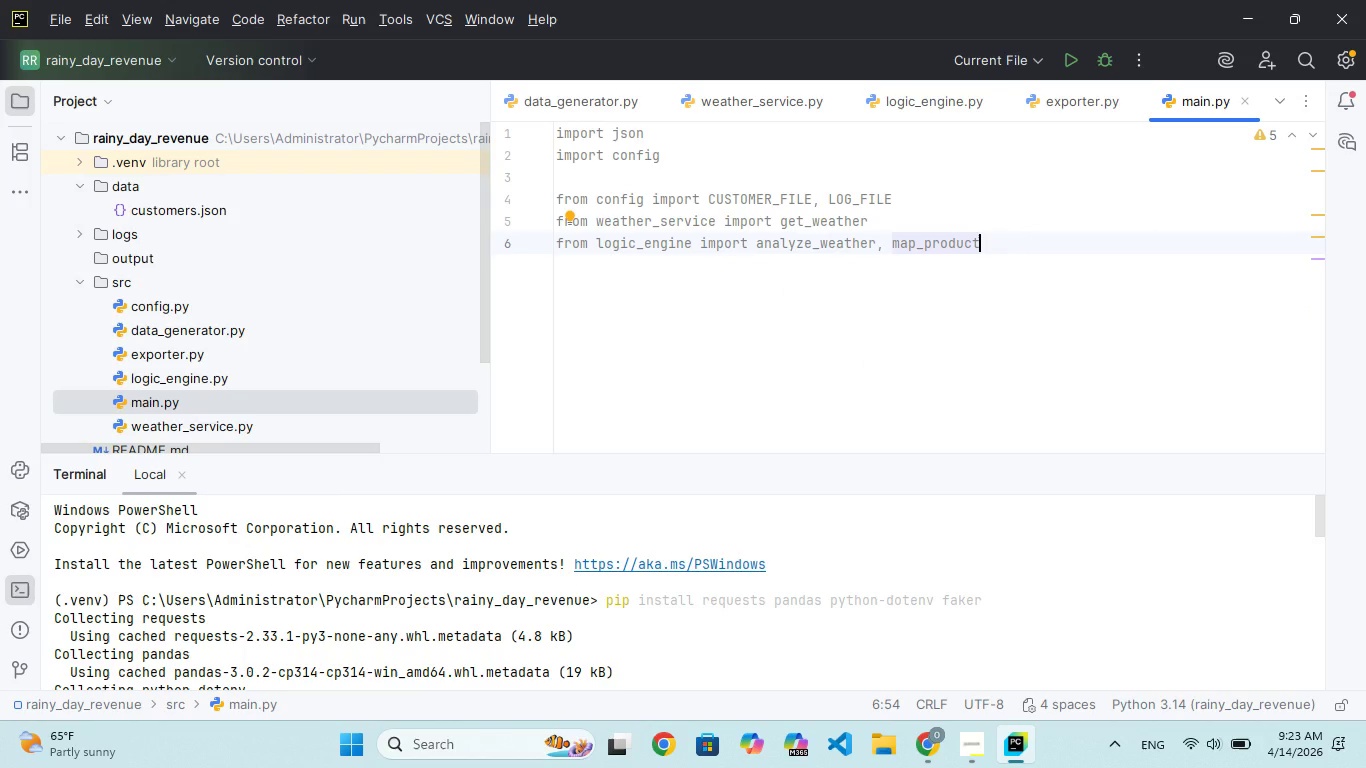 
key(Enter)
 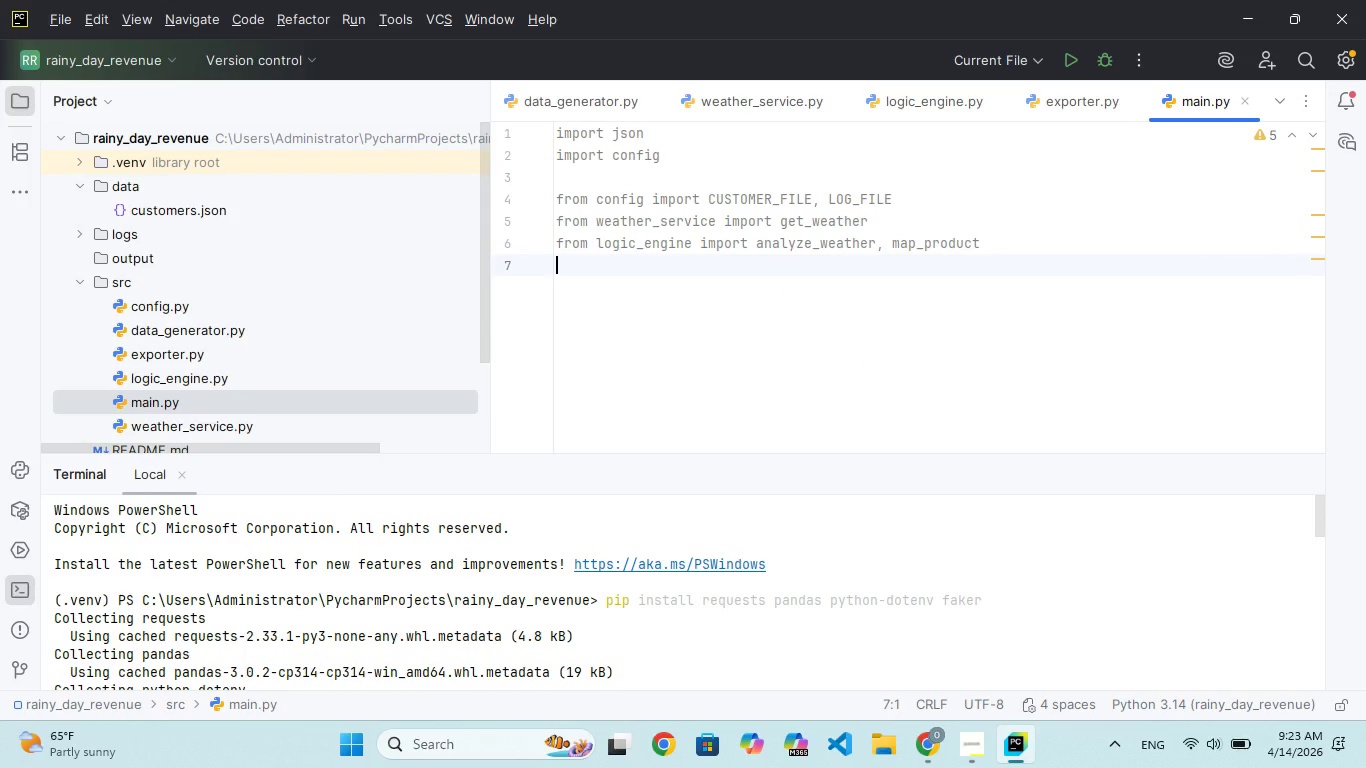 
type(from export)
 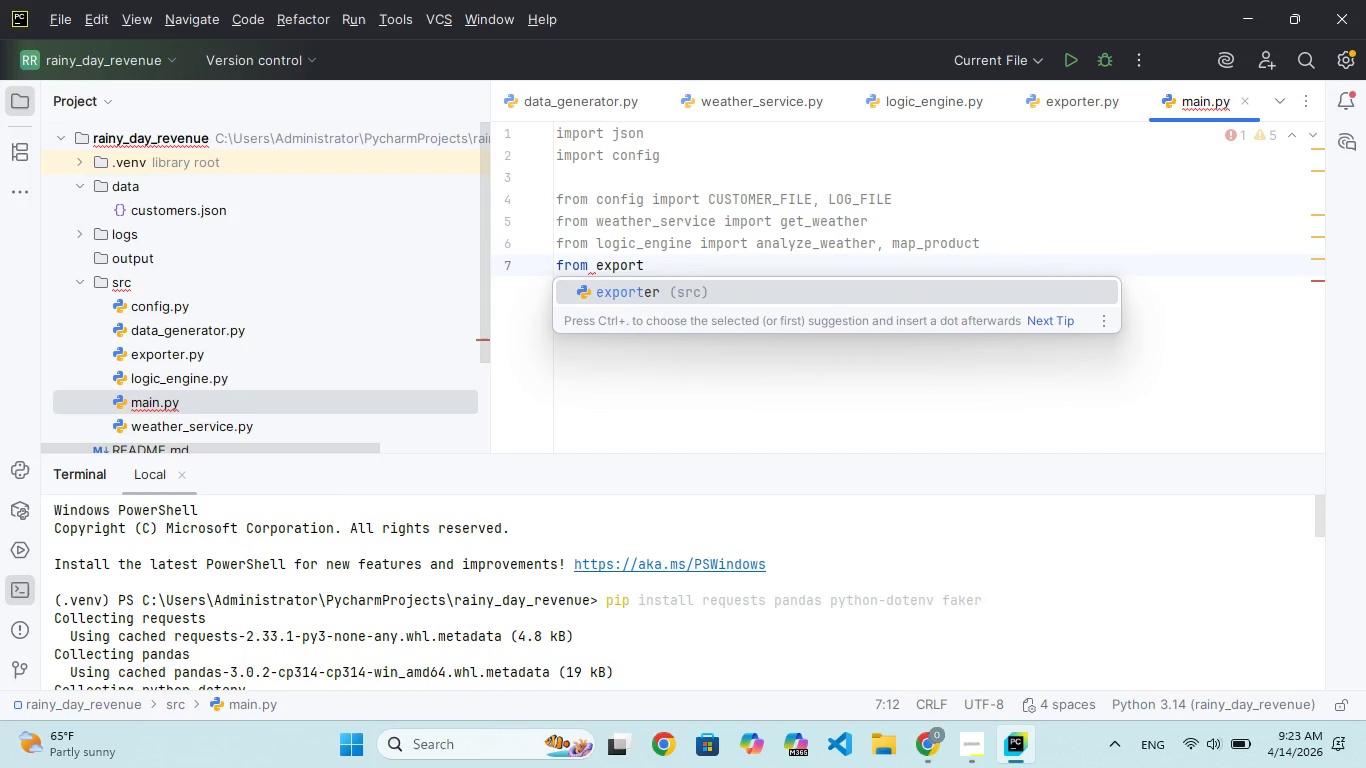 
key(Enter)
 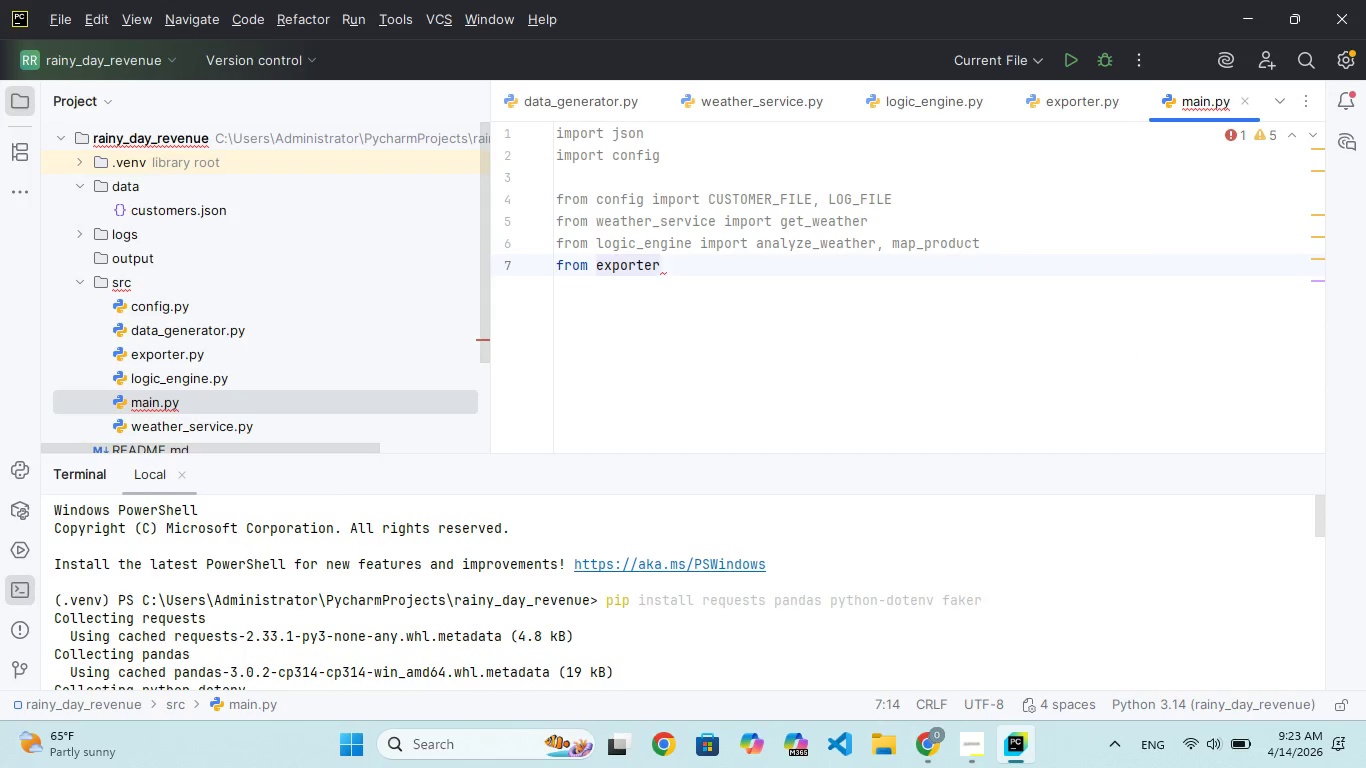 
type( import export )
key(Backspace)
type(_campaign)
 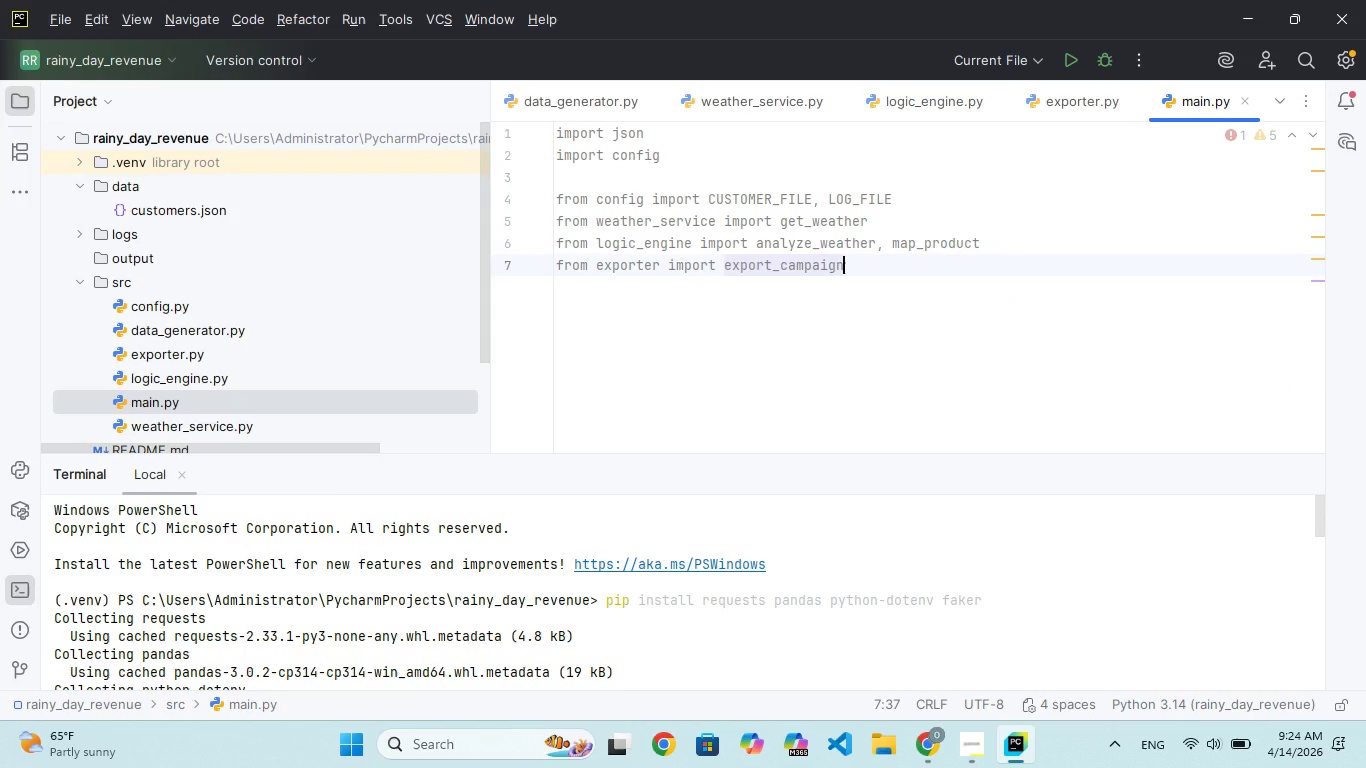 
key(Enter)
 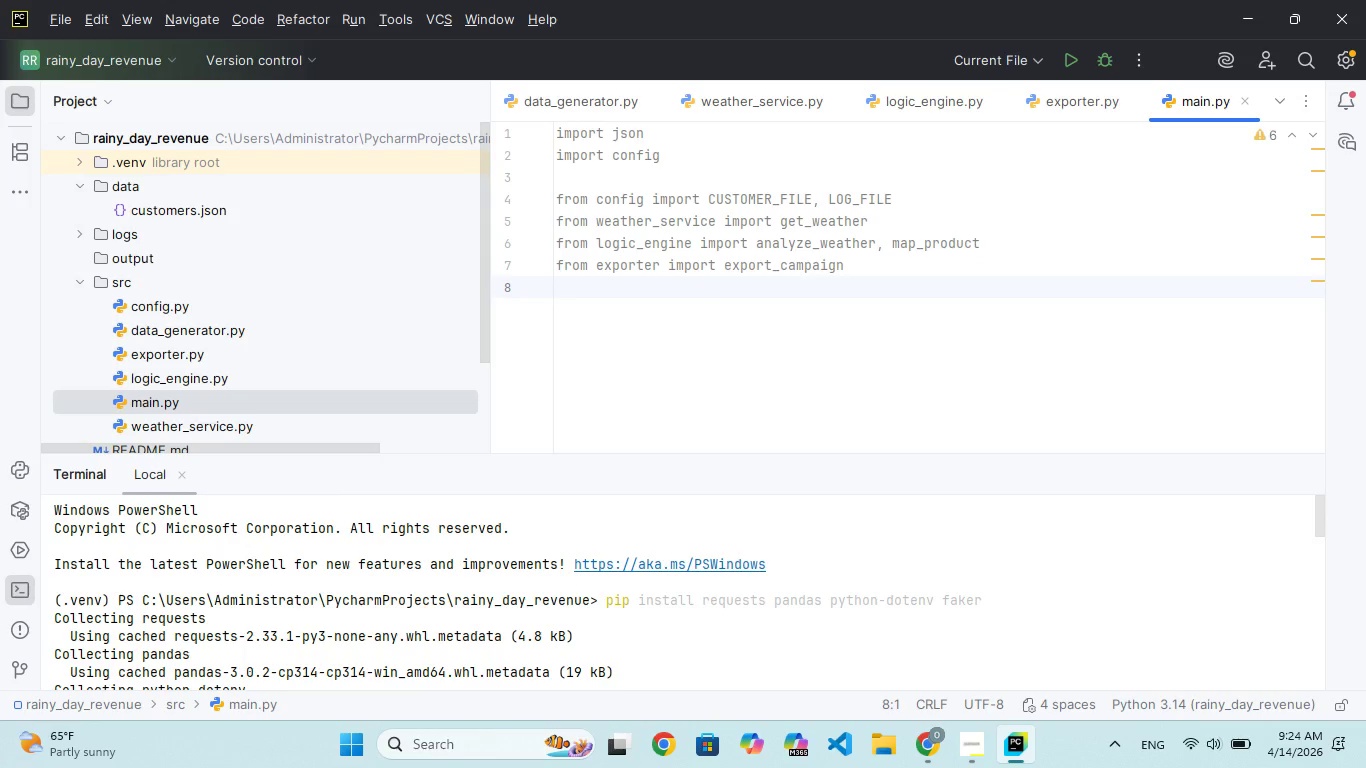 
key(Enter)
 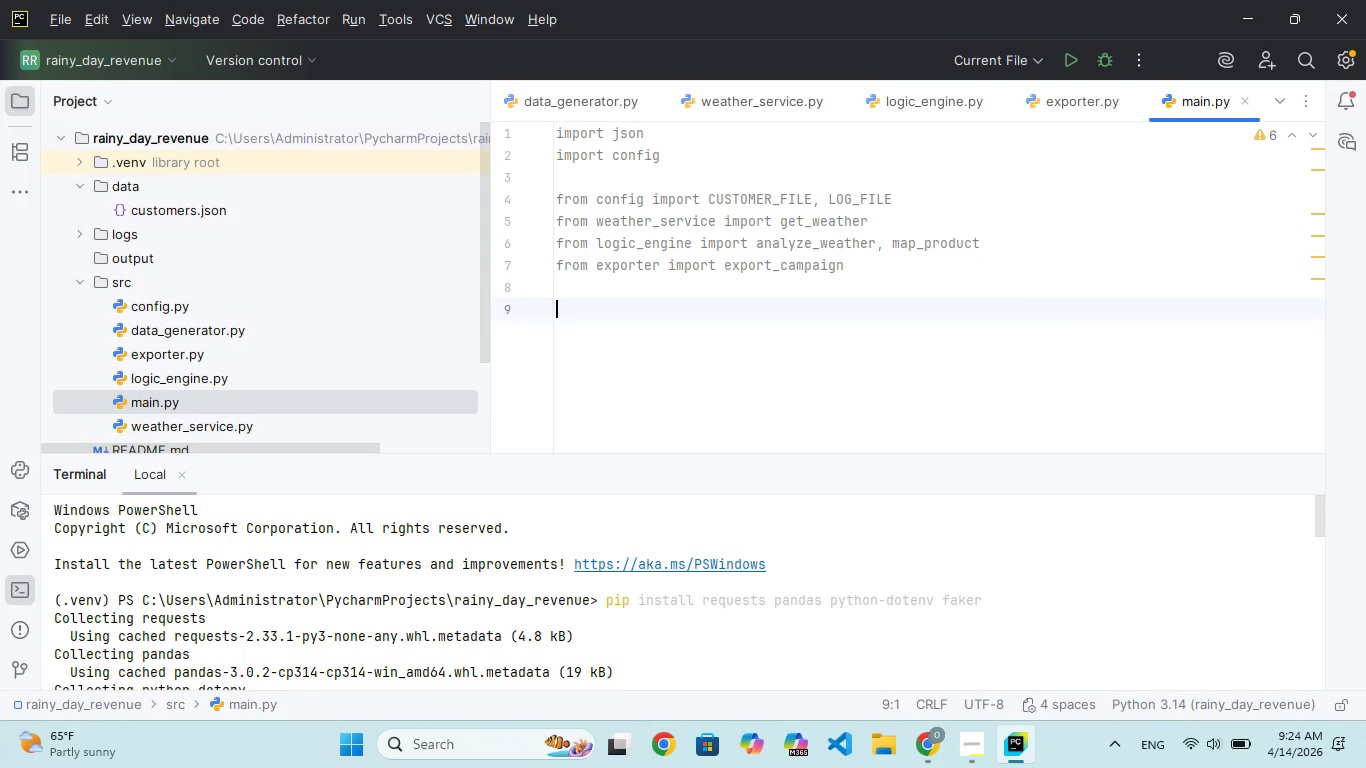 
type(#Setup)
 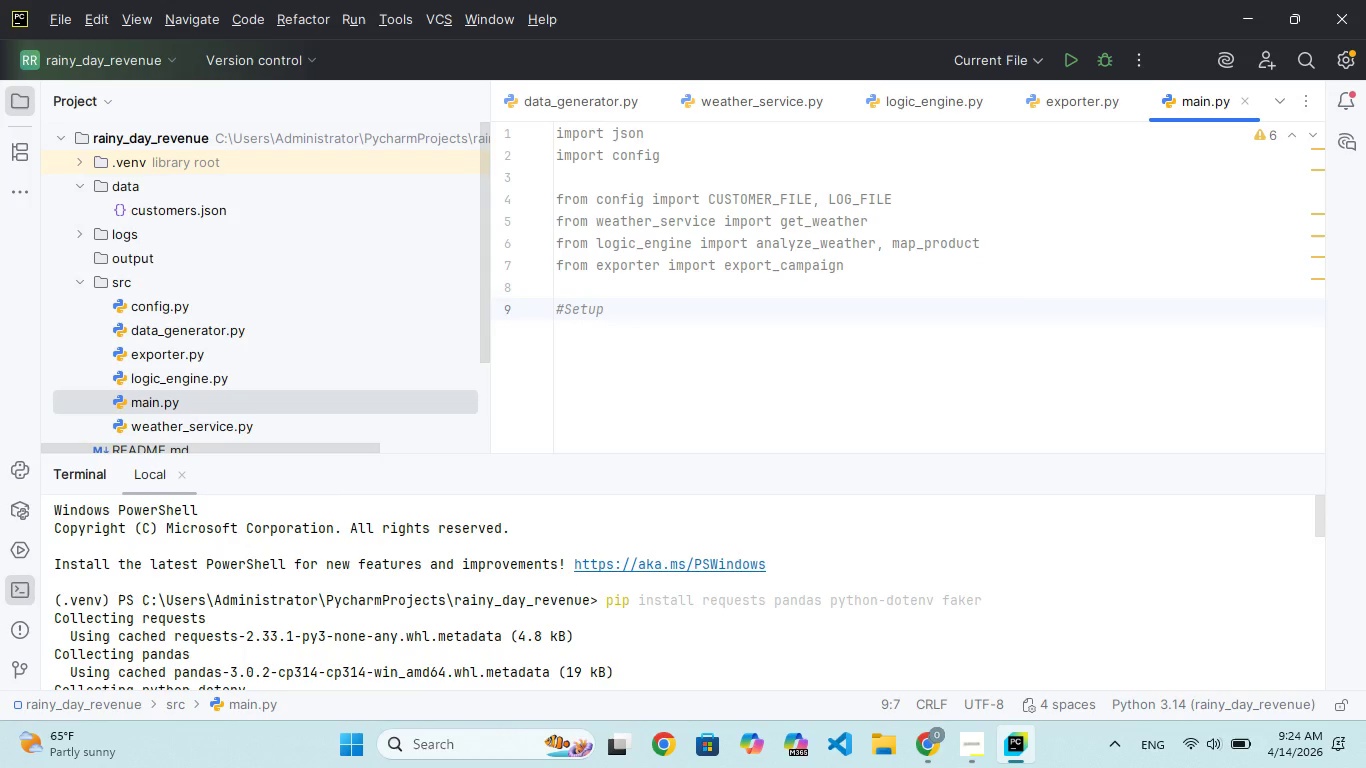 
key(ArrowLeft)
 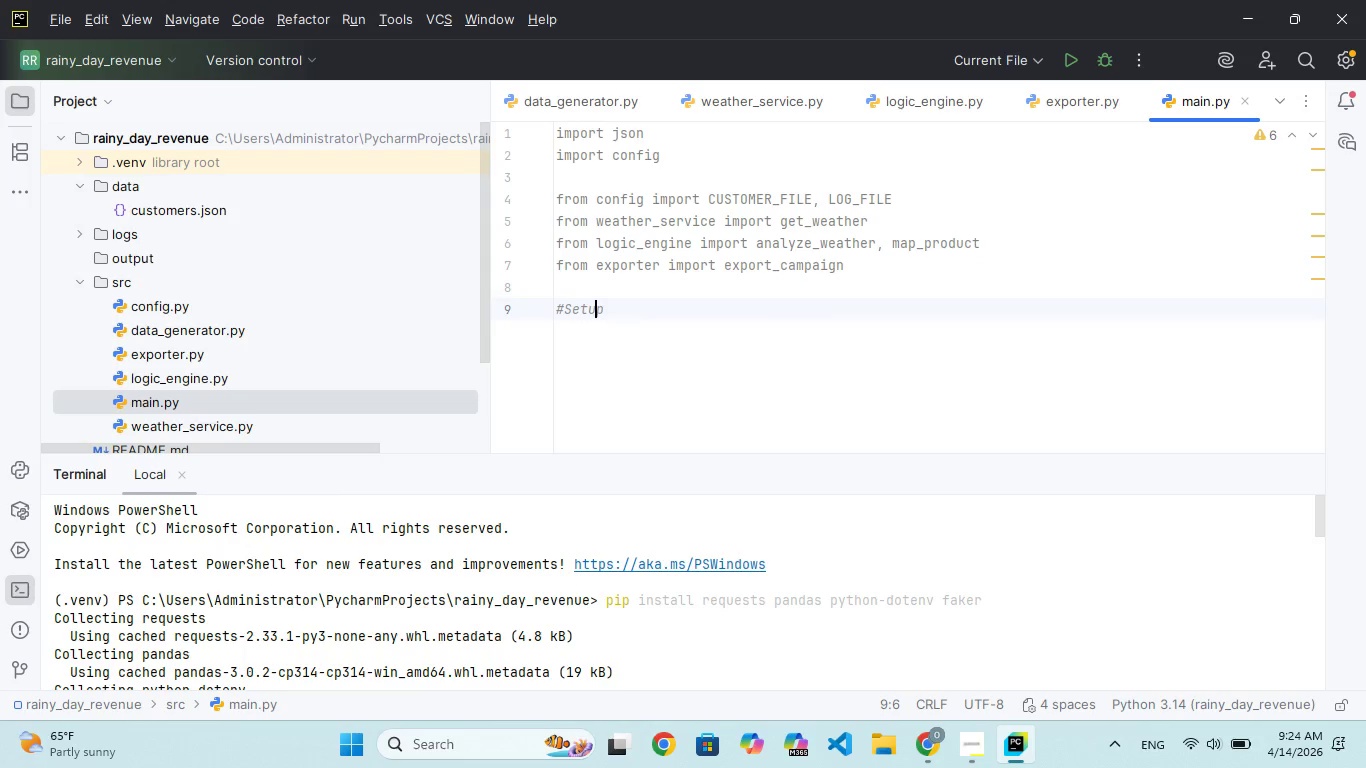 
key(ArrowLeft)
 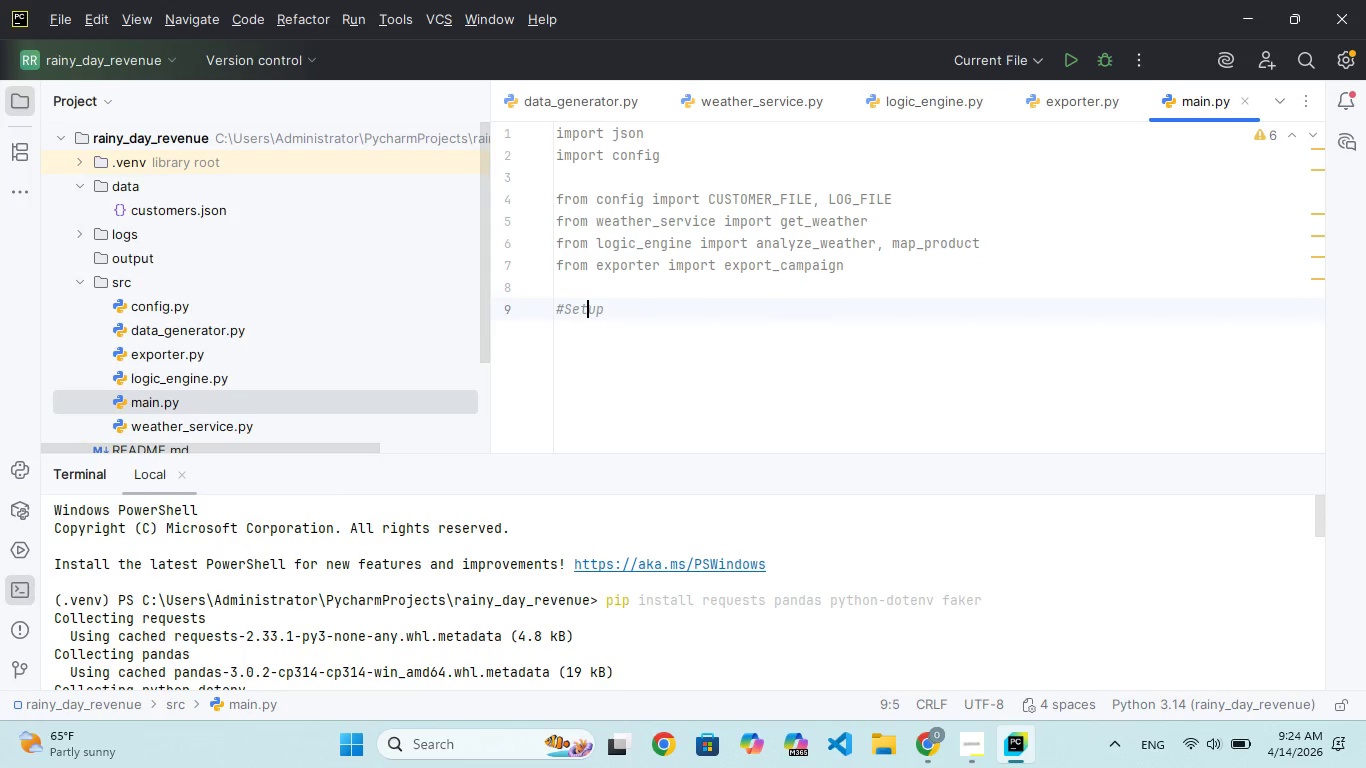 
key(ArrowLeft)
 